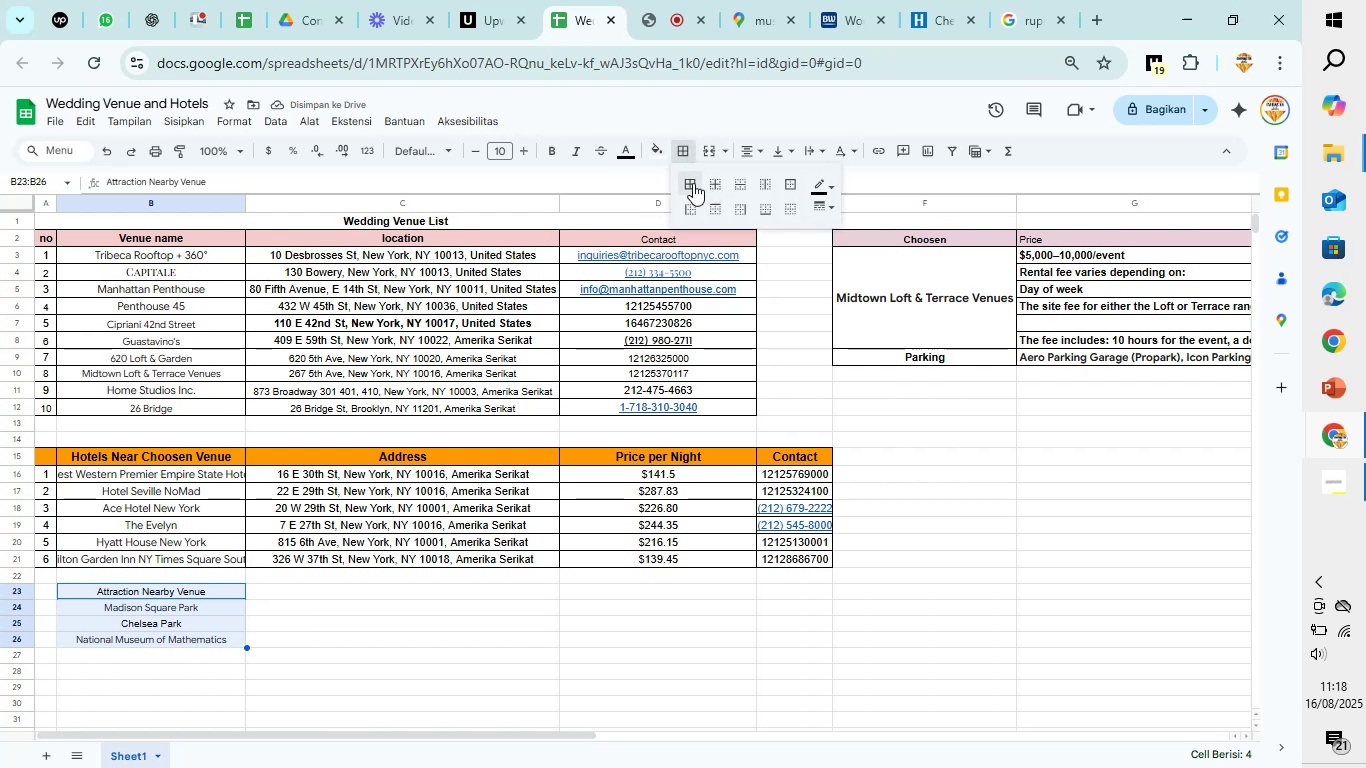 
left_click([691, 183])
 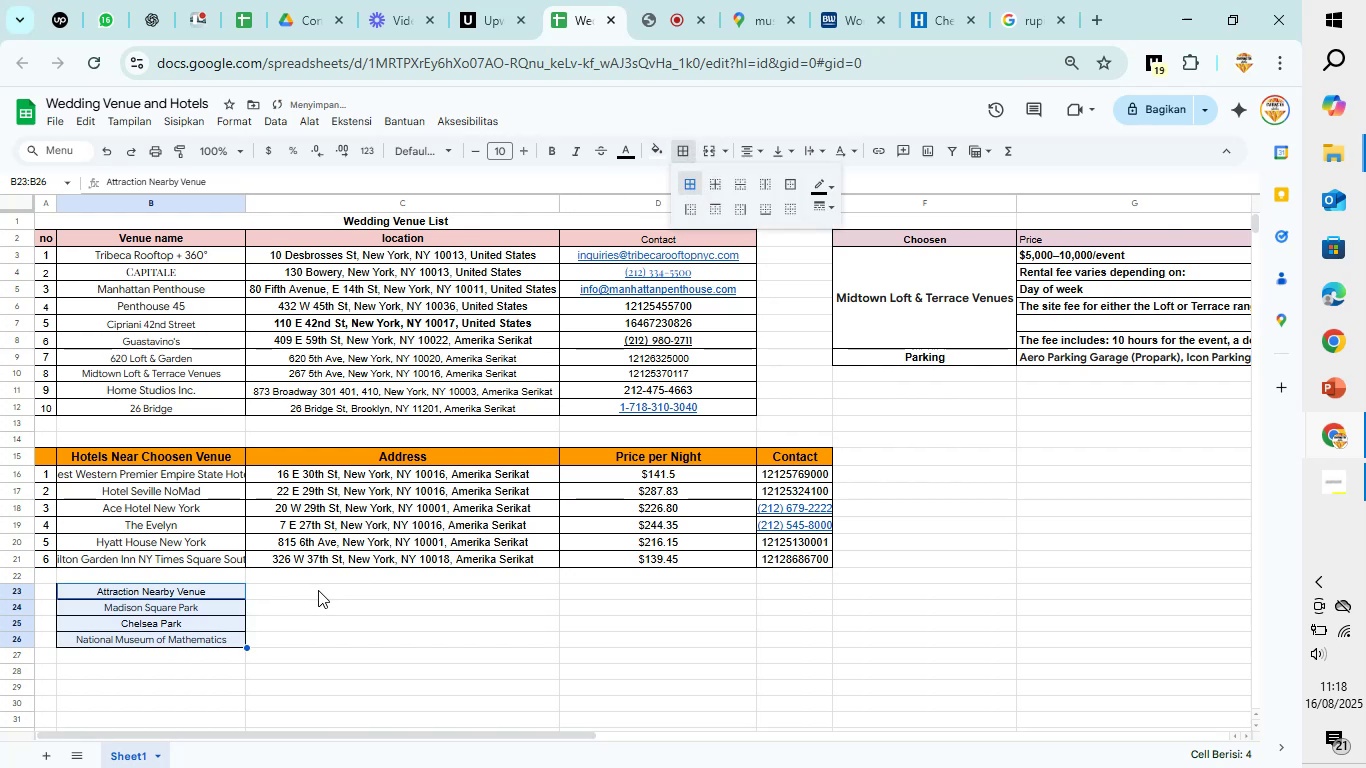 
left_click([318, 590])
 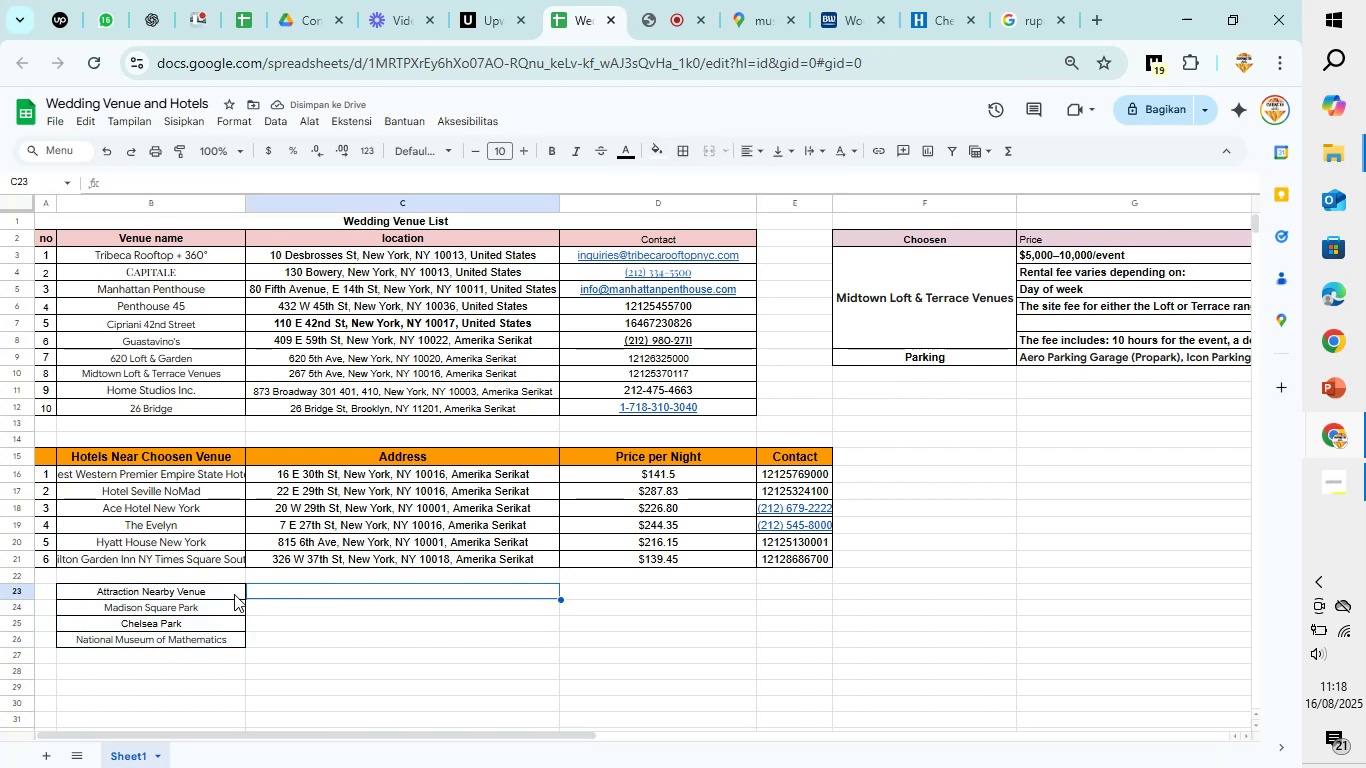 
left_click([234, 593])
 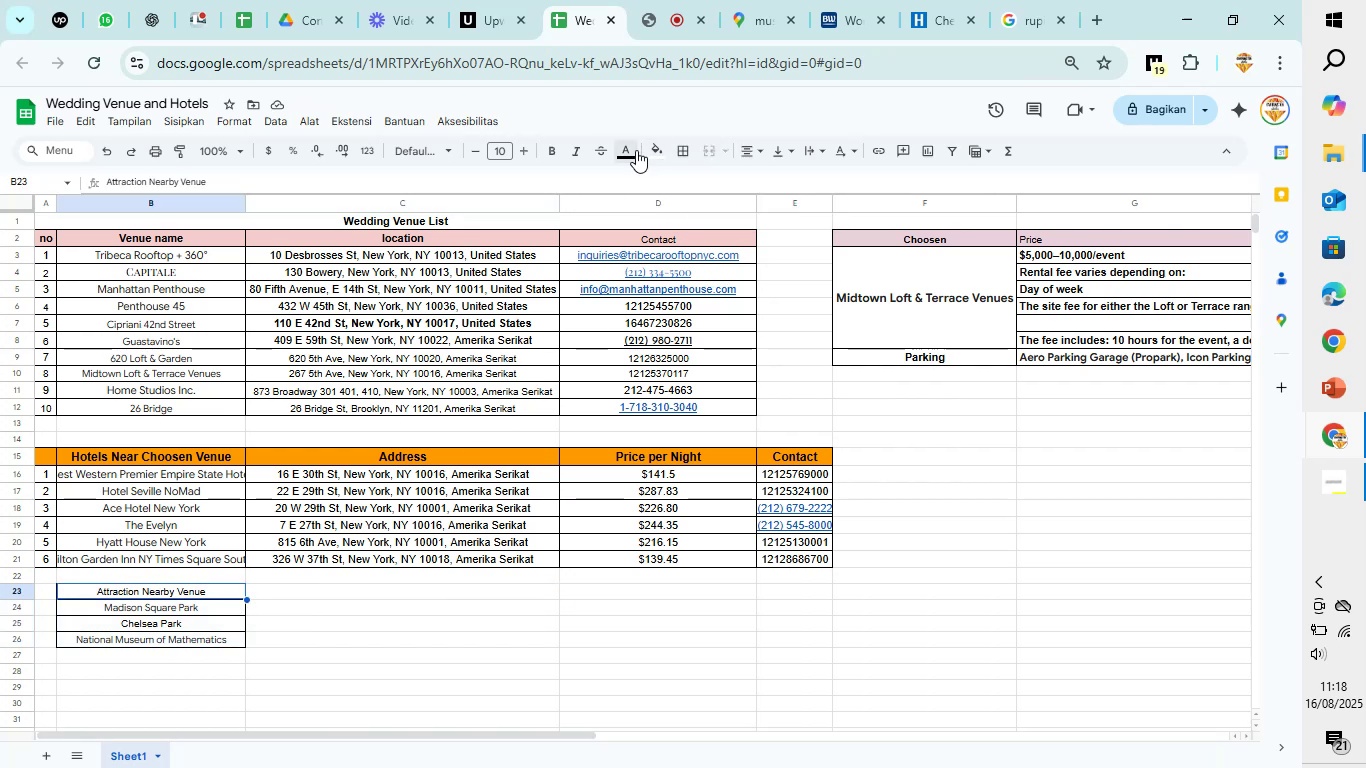 
left_click([651, 149])
 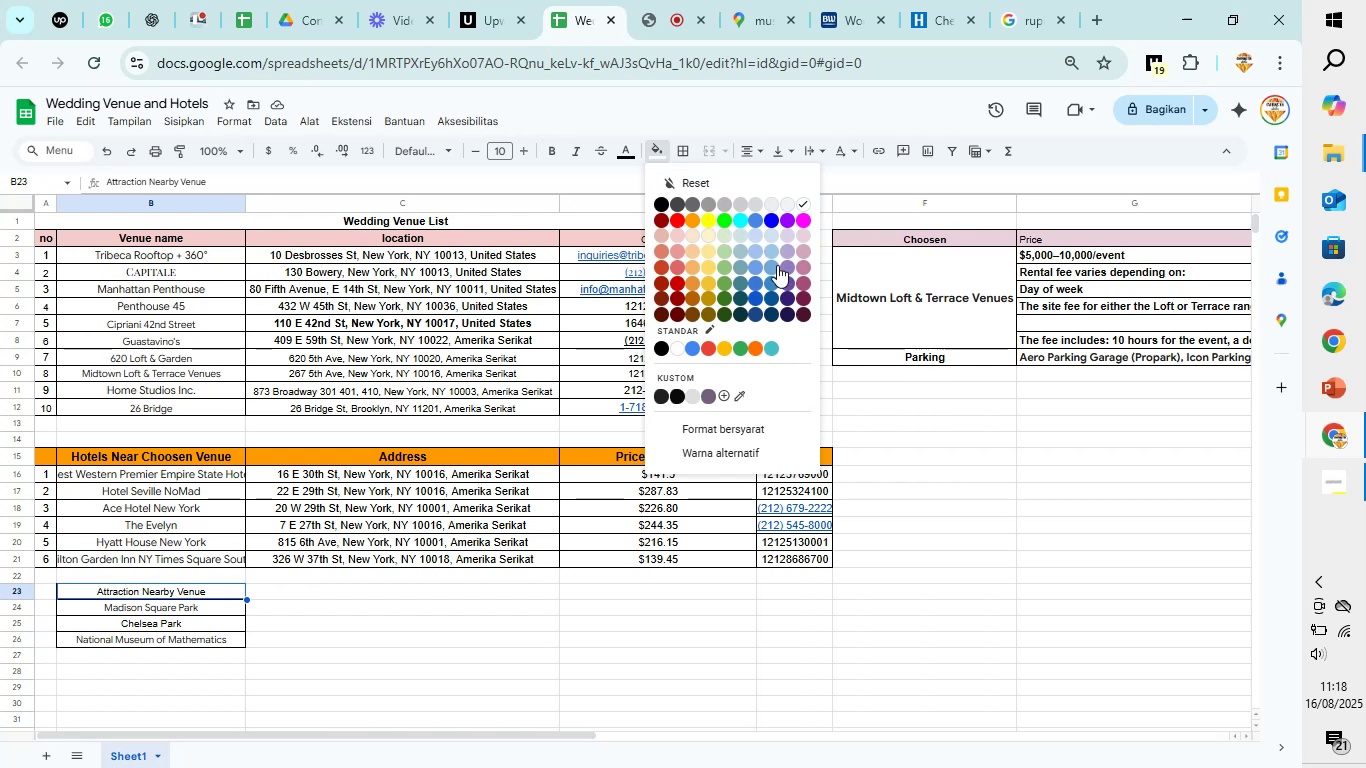 
left_click([777, 265])
 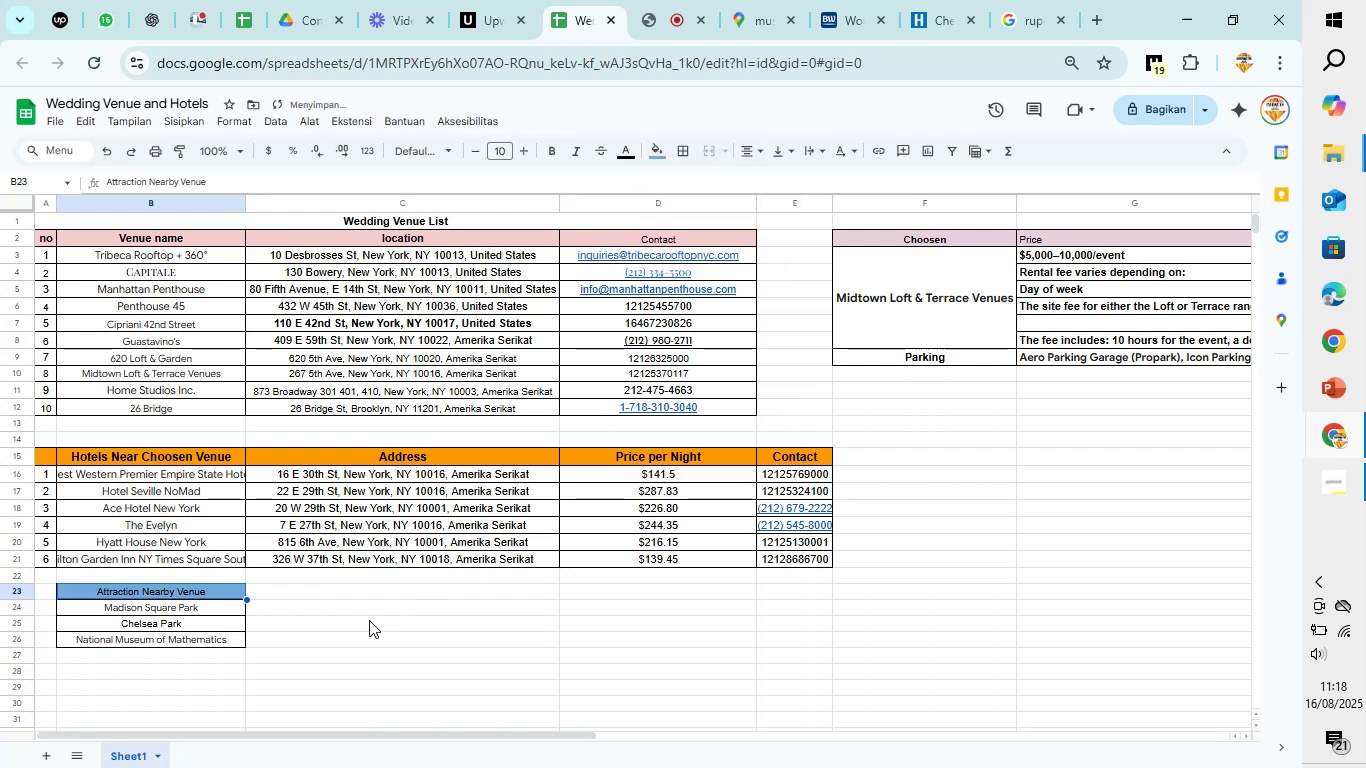 
left_click([372, 605])
 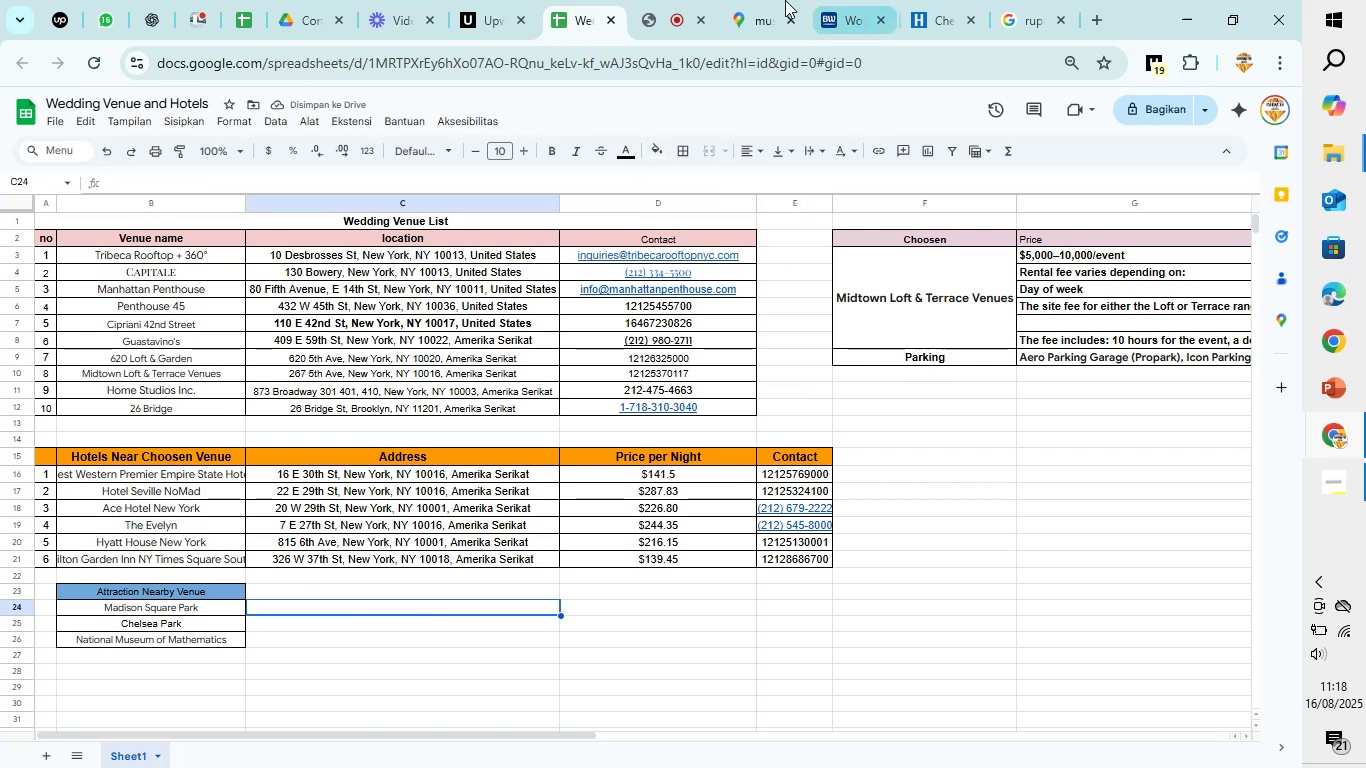 
left_click([735, 0])
 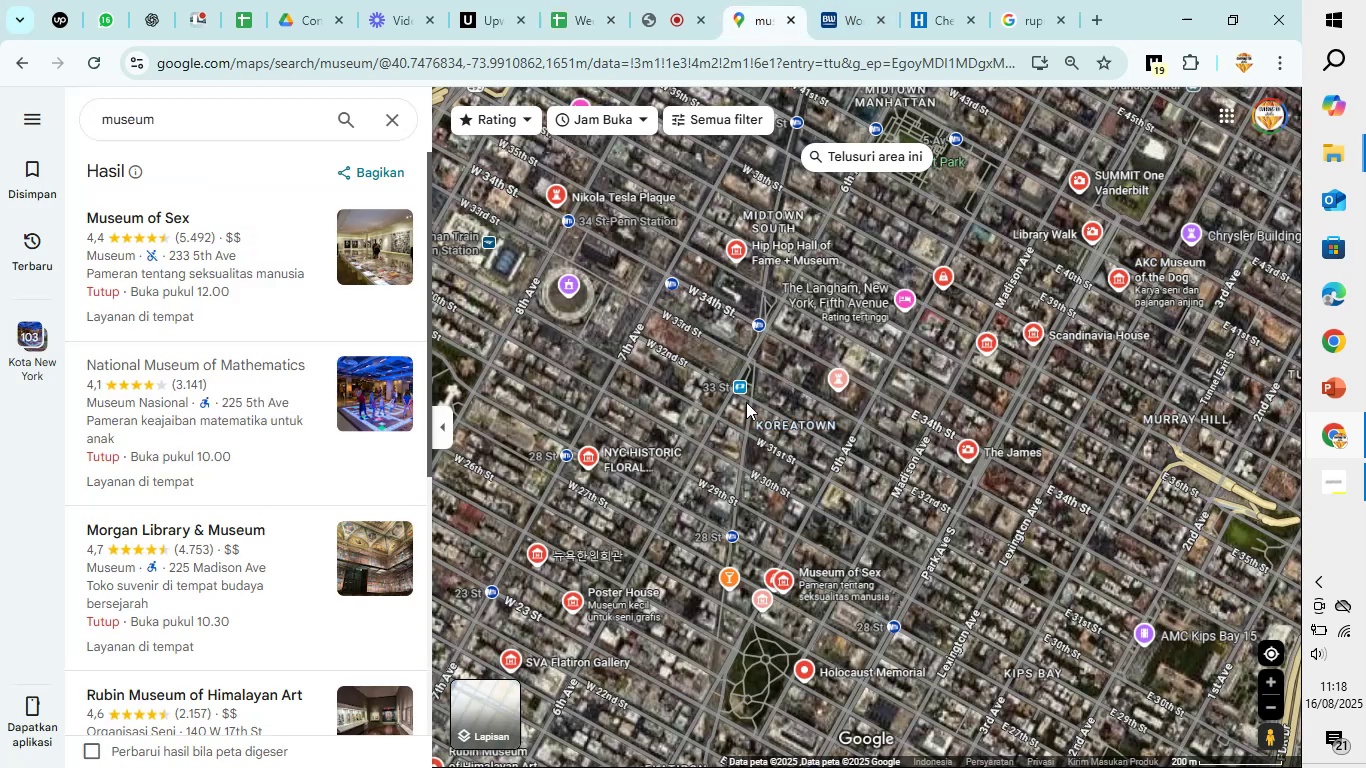 
left_click_drag(start_coordinate=[725, 315], to_coordinate=[694, 401])
 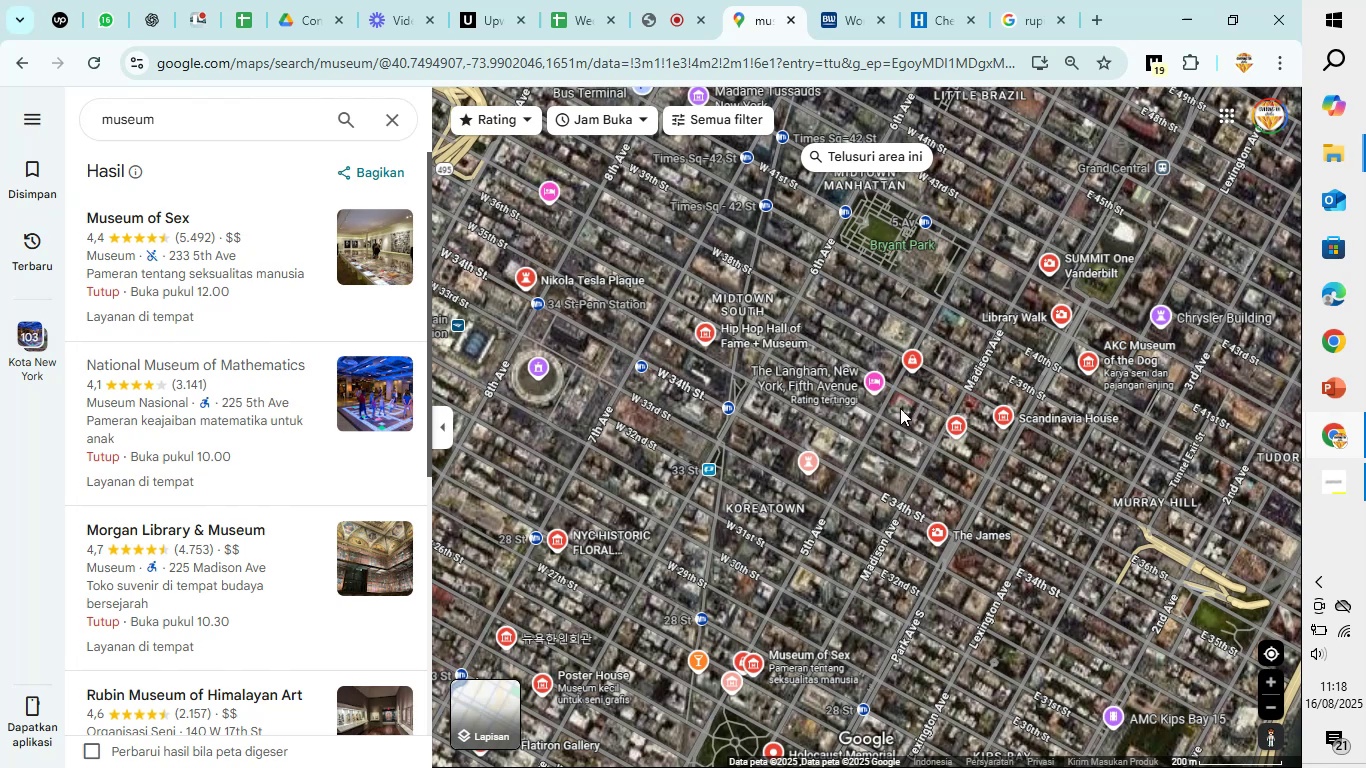 
scroll: coordinate [868, 245], scroll_direction: down, amount: 4.0
 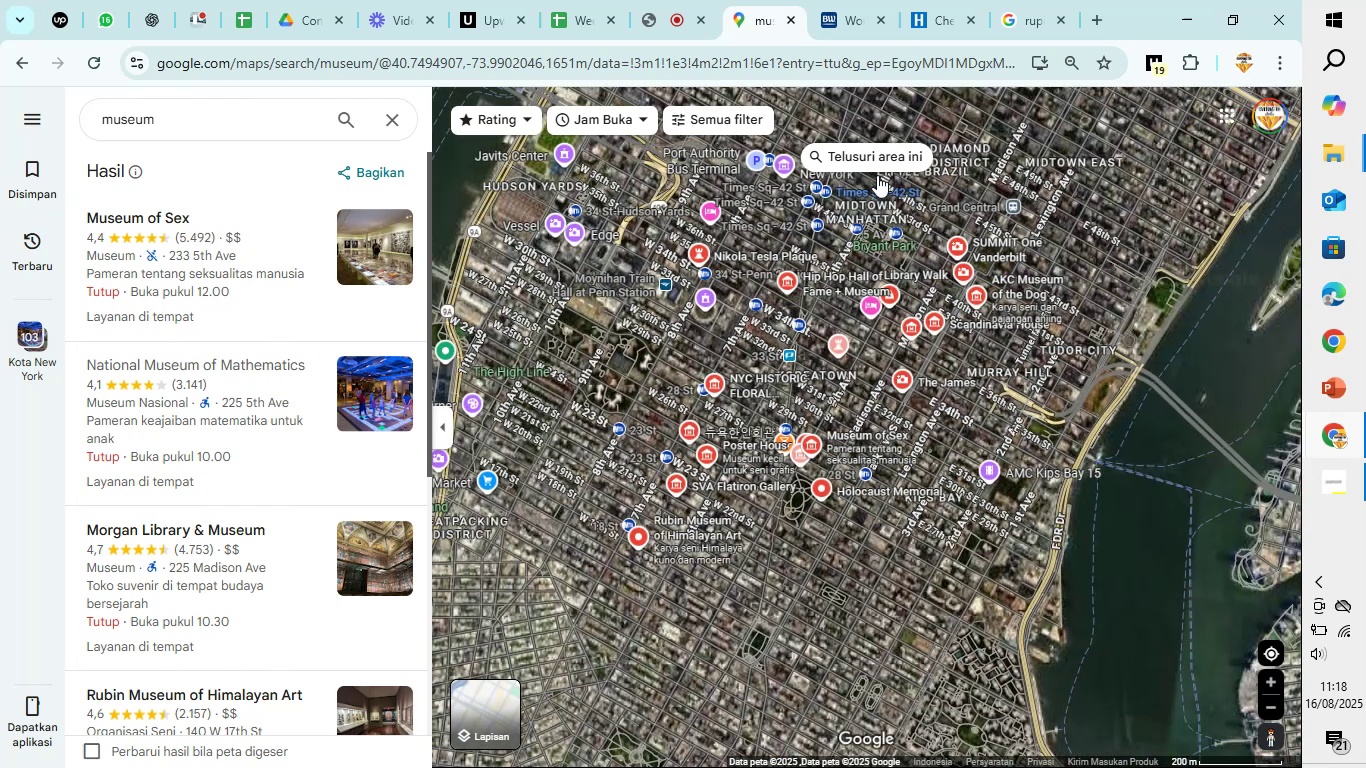 
left_click([872, 157])
 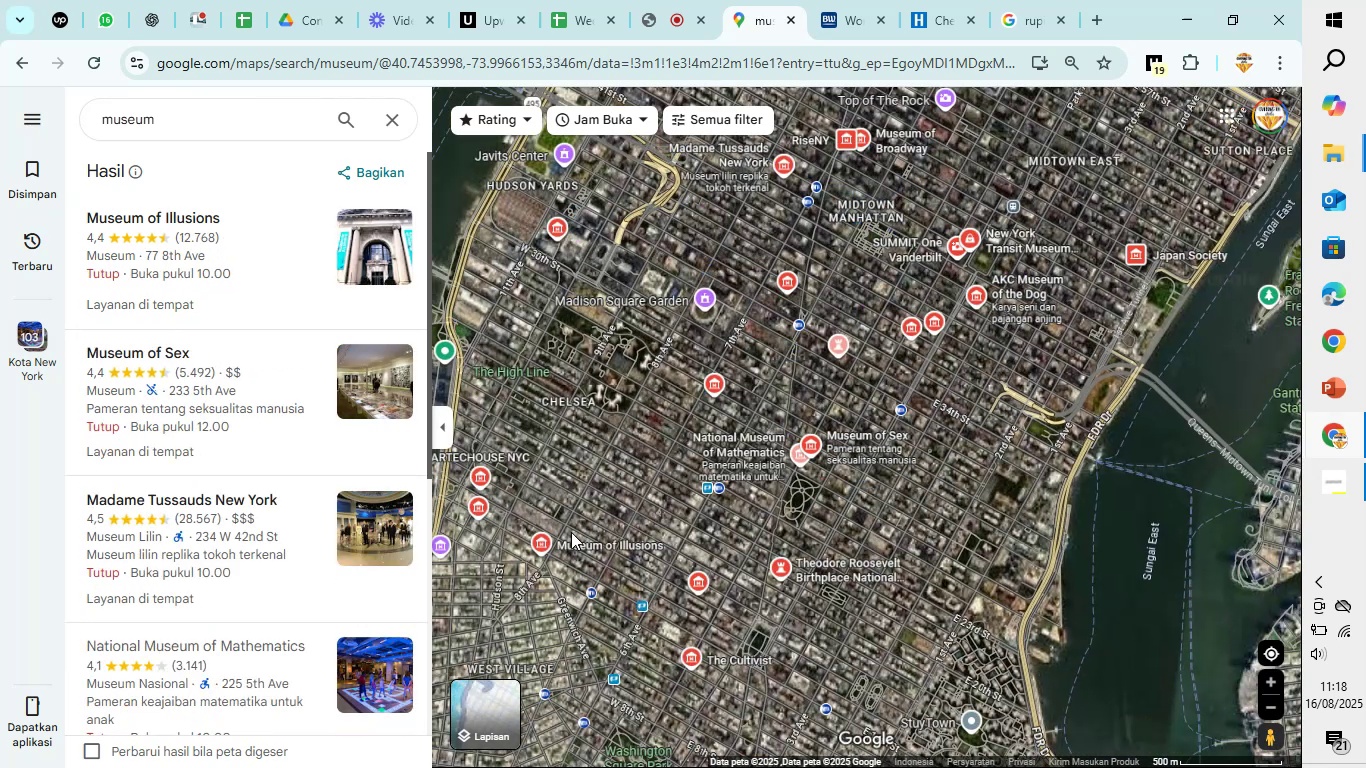 
mouse_move([571, 537])
 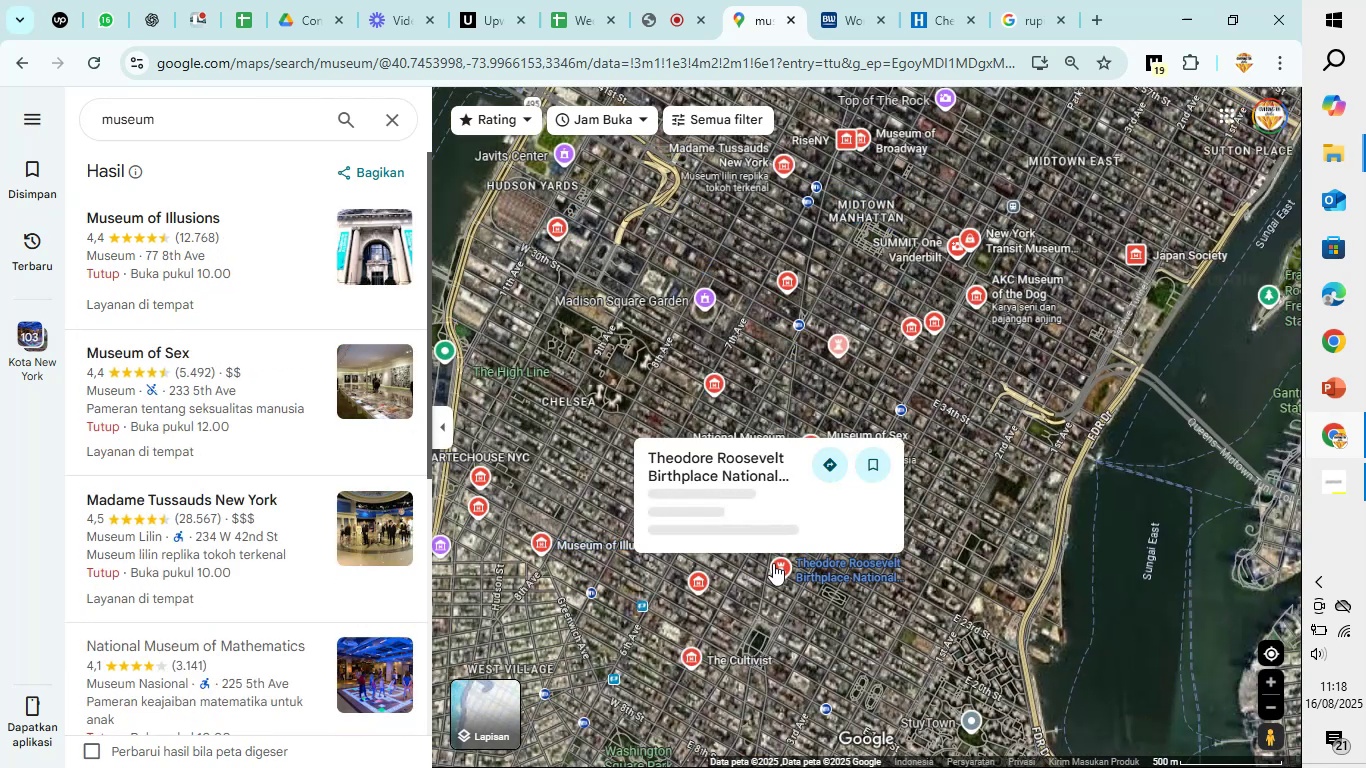 
left_click([773, 563])
 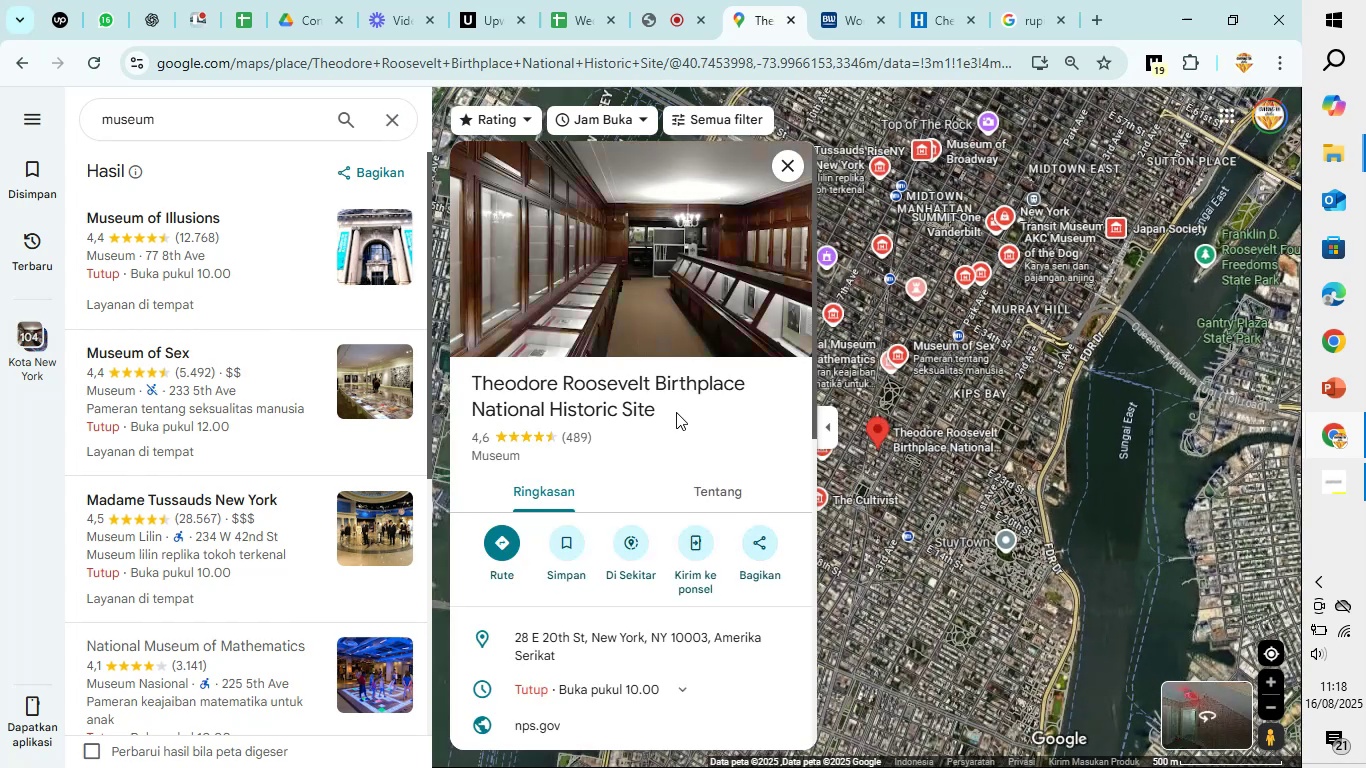 
scroll: coordinate [973, 369], scroll_direction: up, amount: 4.0
 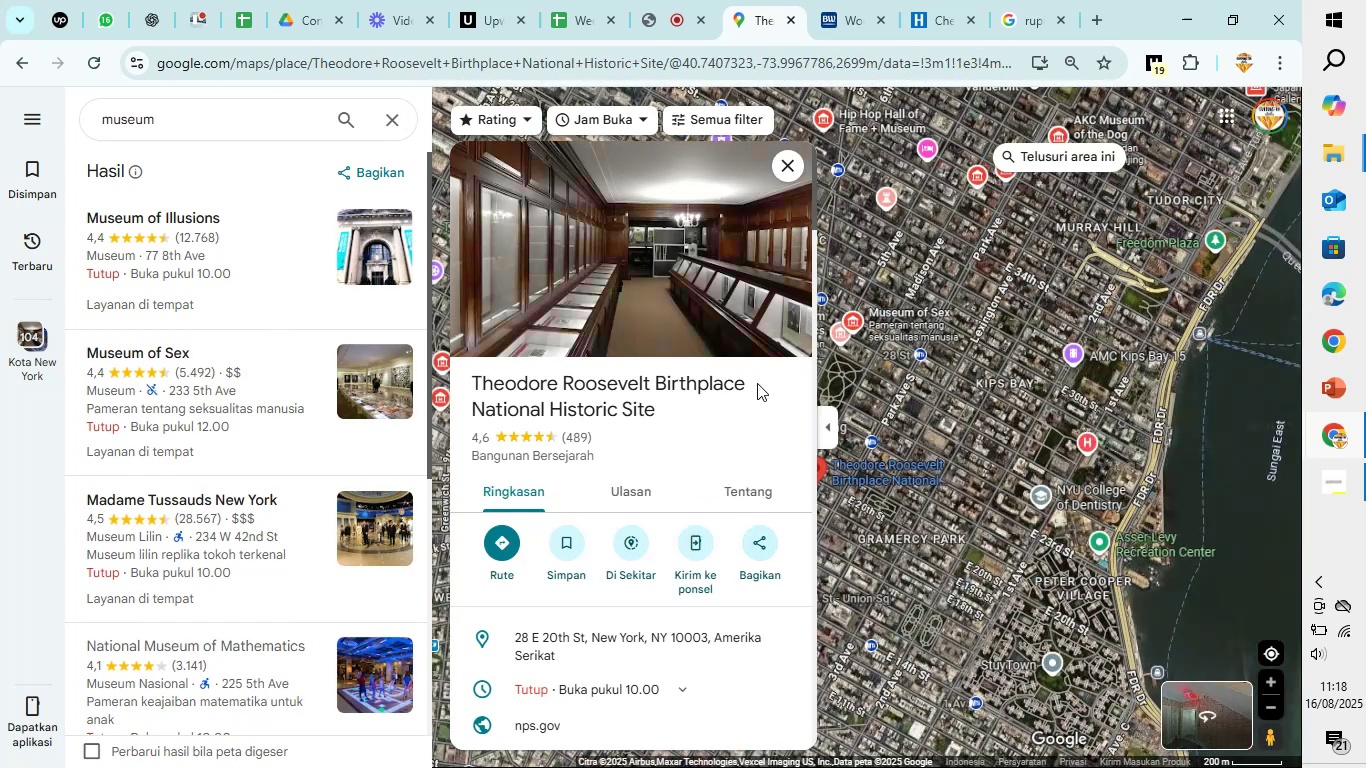 
left_click_drag(start_coordinate=[754, 381], to_coordinate=[472, 390])
 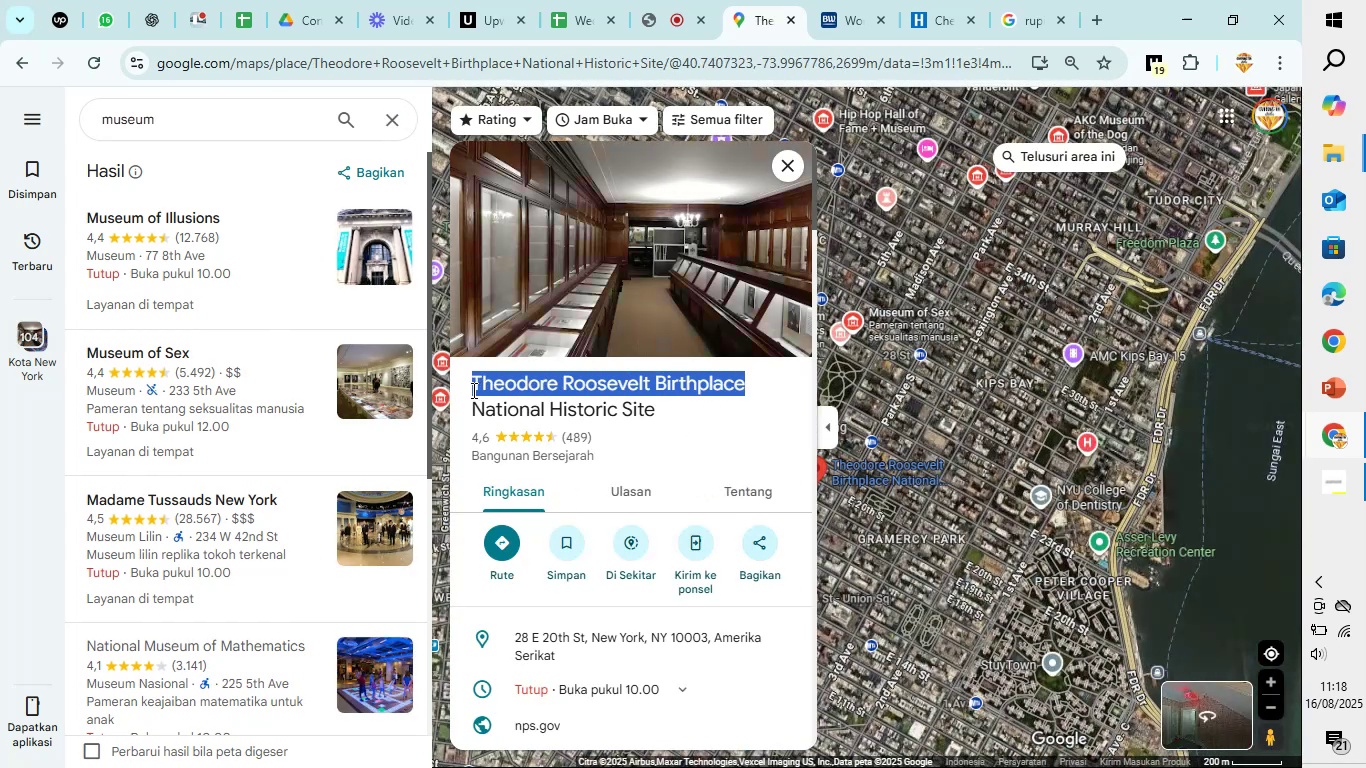 
key(Control+C)
 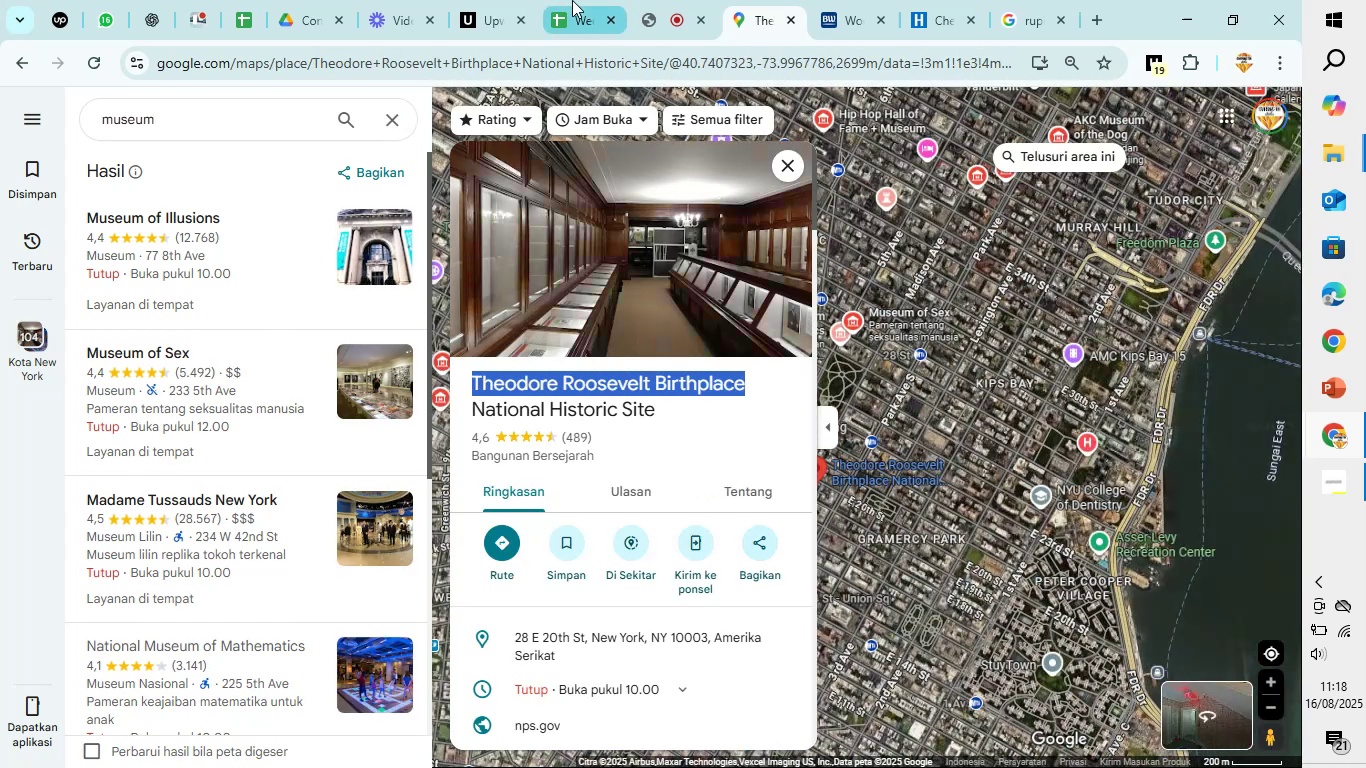 
left_click([572, 0])
 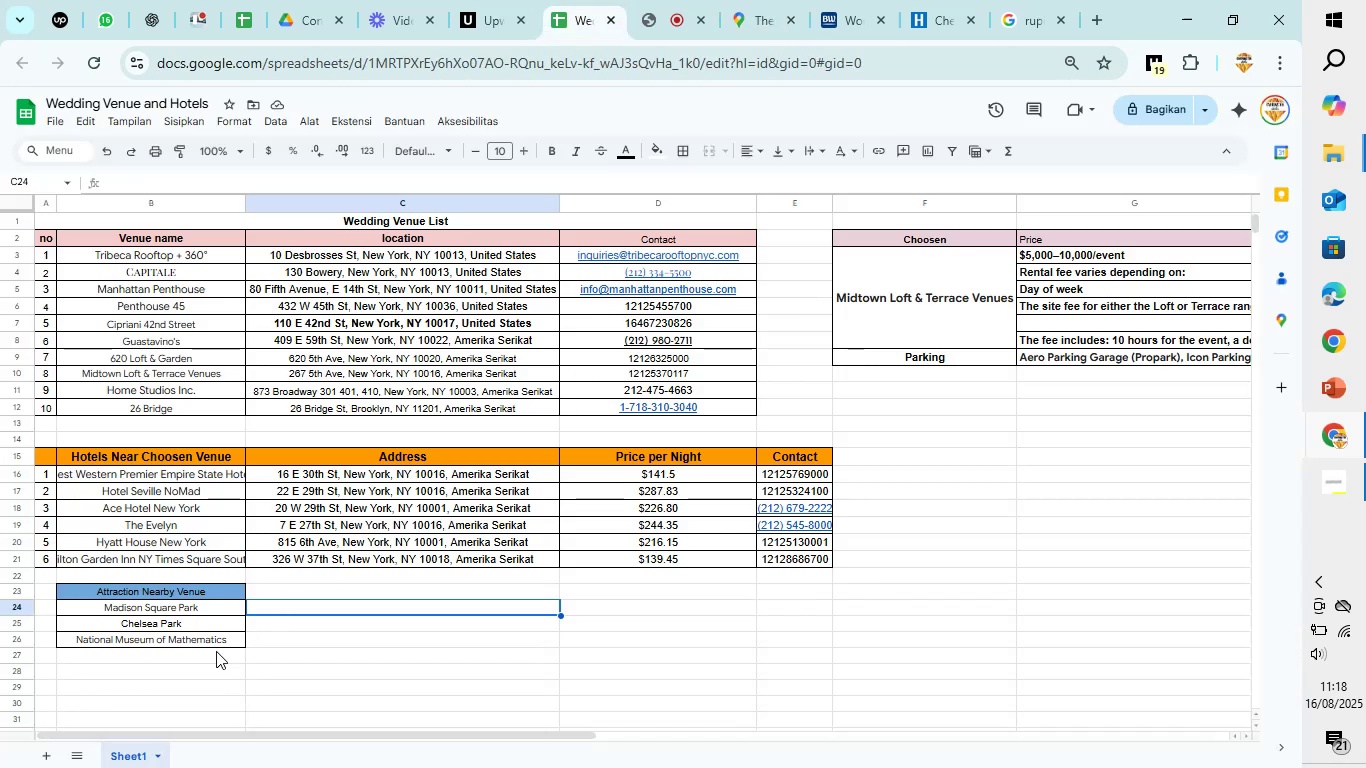 
double_click([210, 656])
 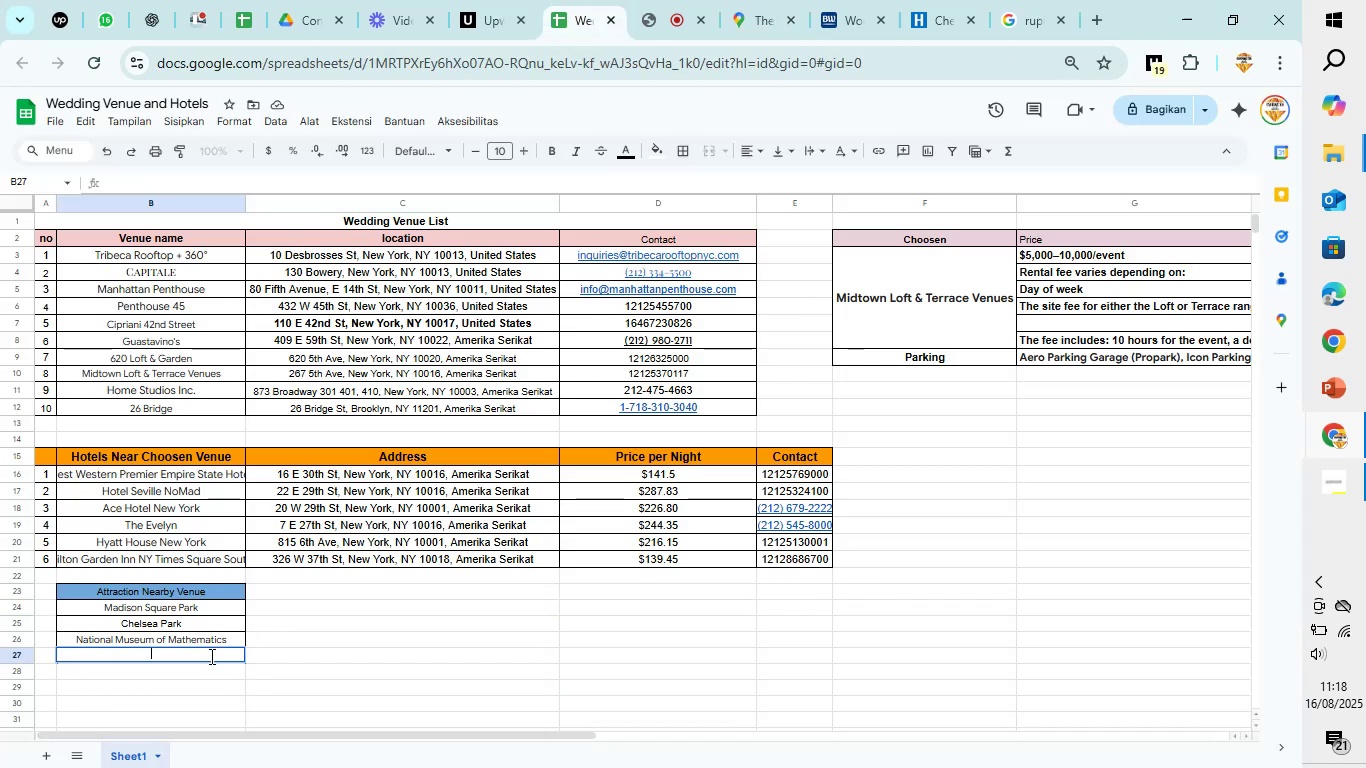 
key(Control+V)
 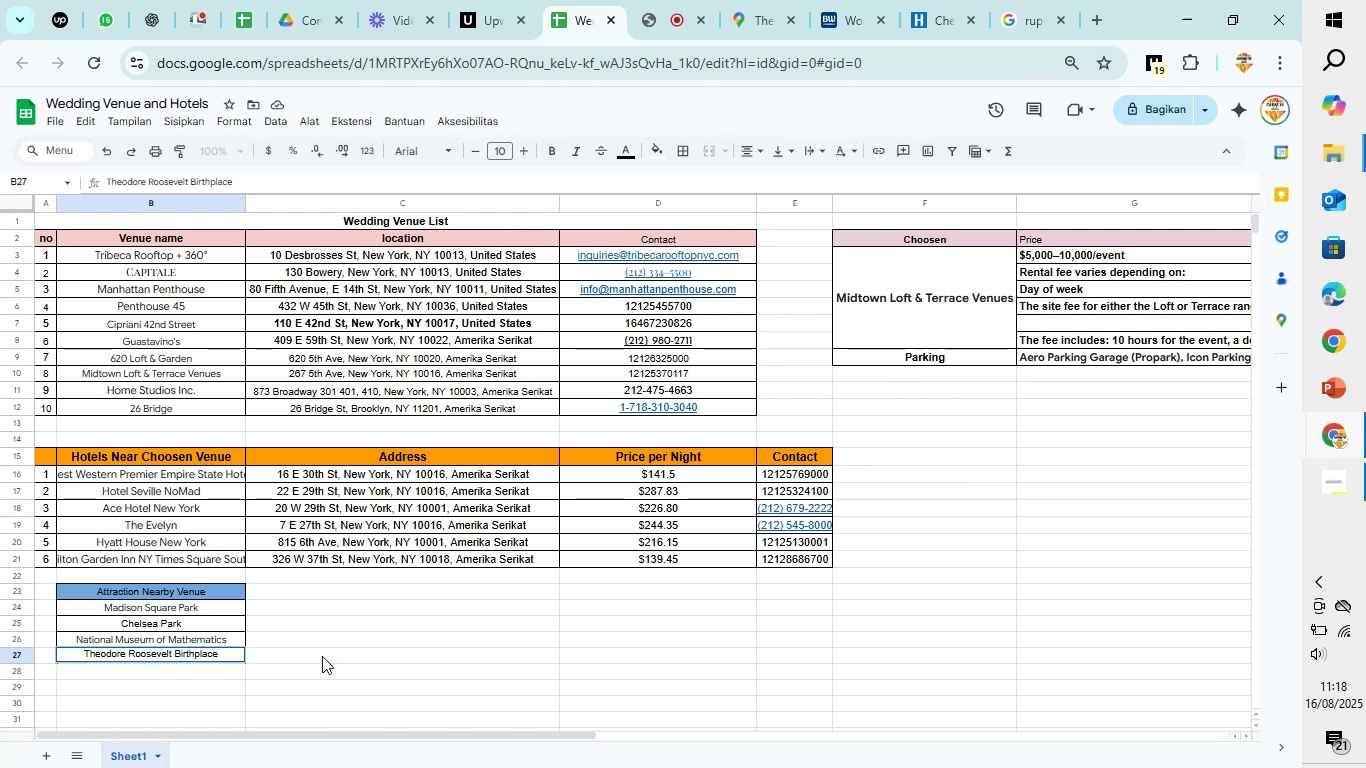 
left_click([322, 656])
 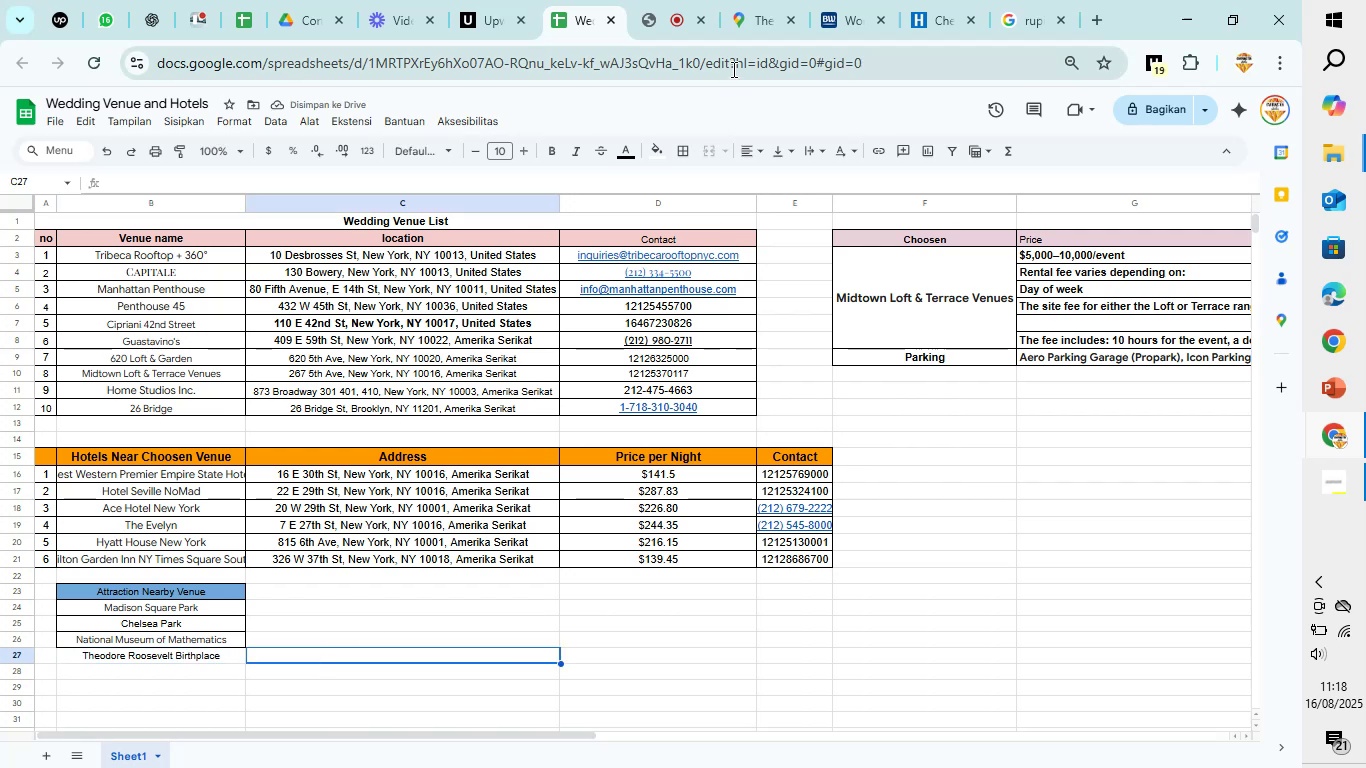 
wait(8.17)
 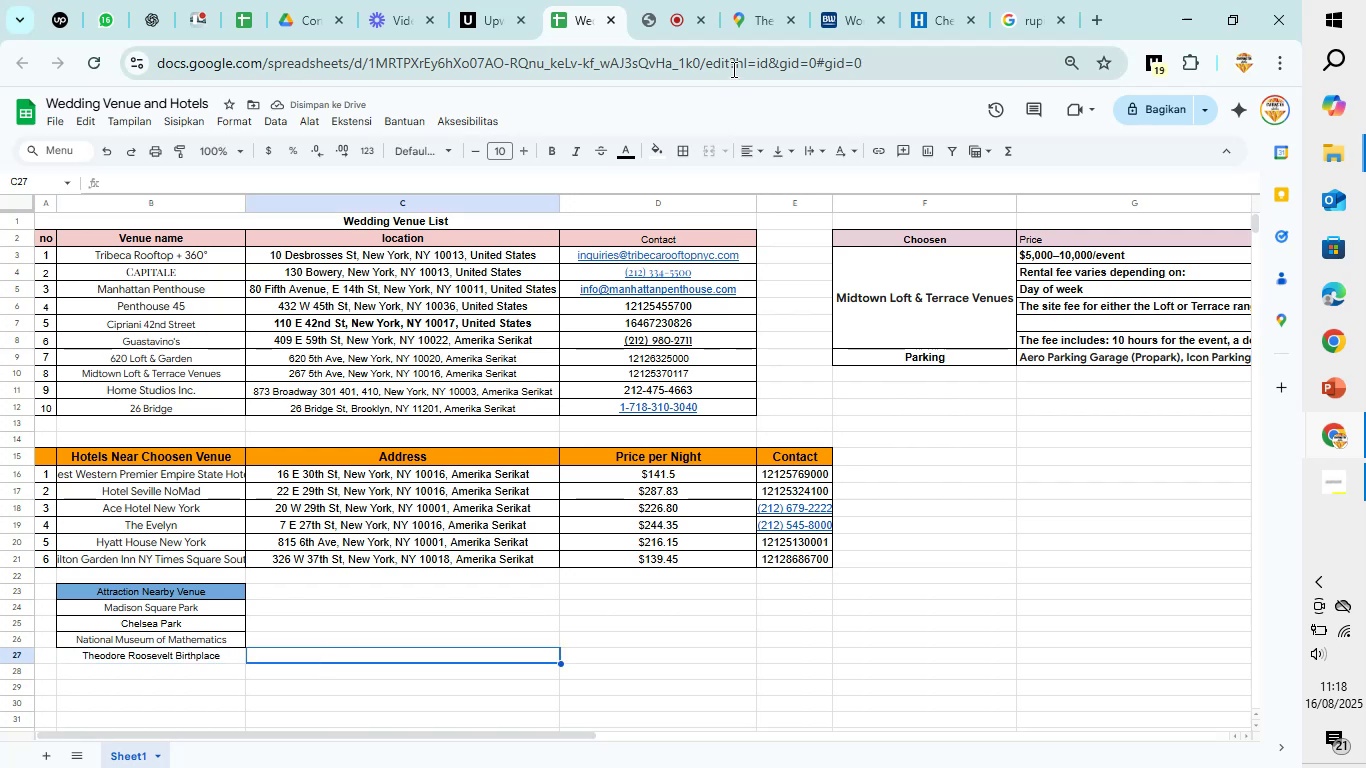 
left_click([739, 0])
 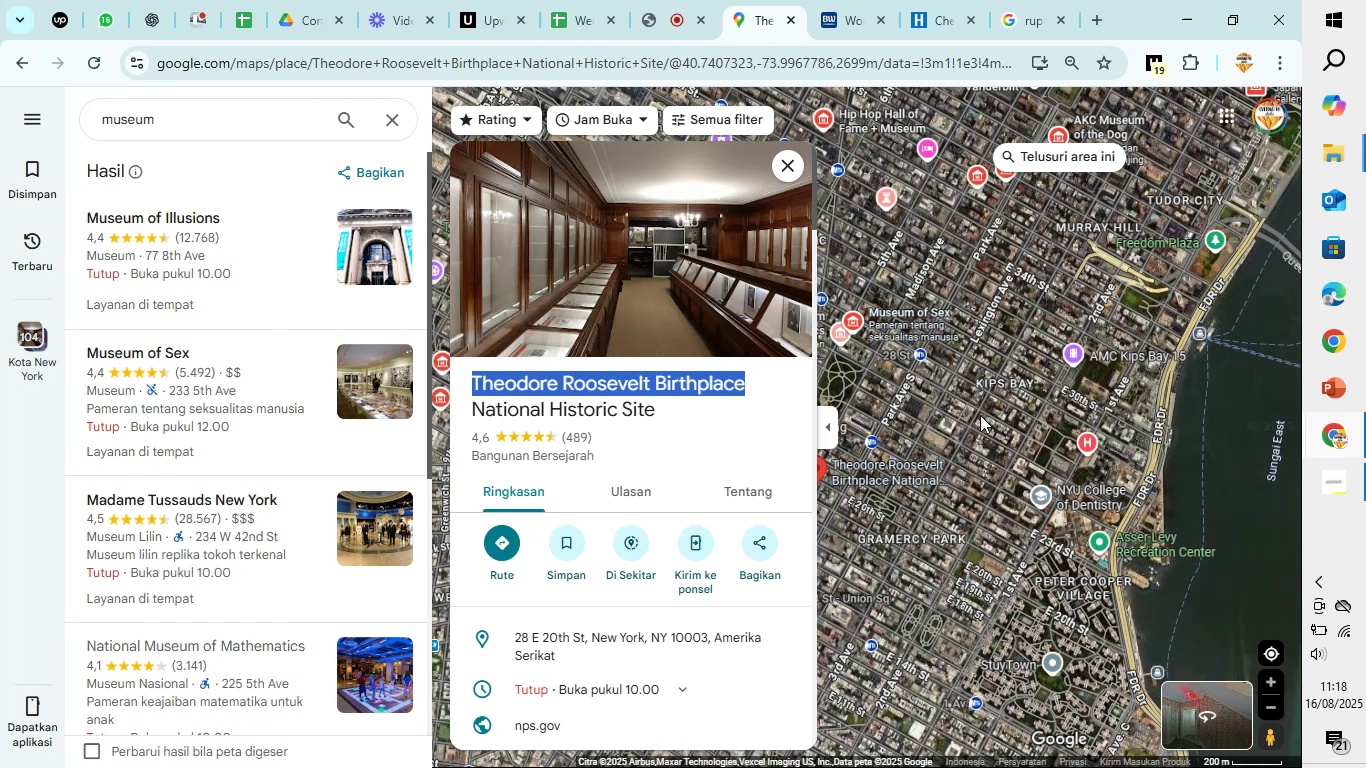 
double_click([973, 432])
 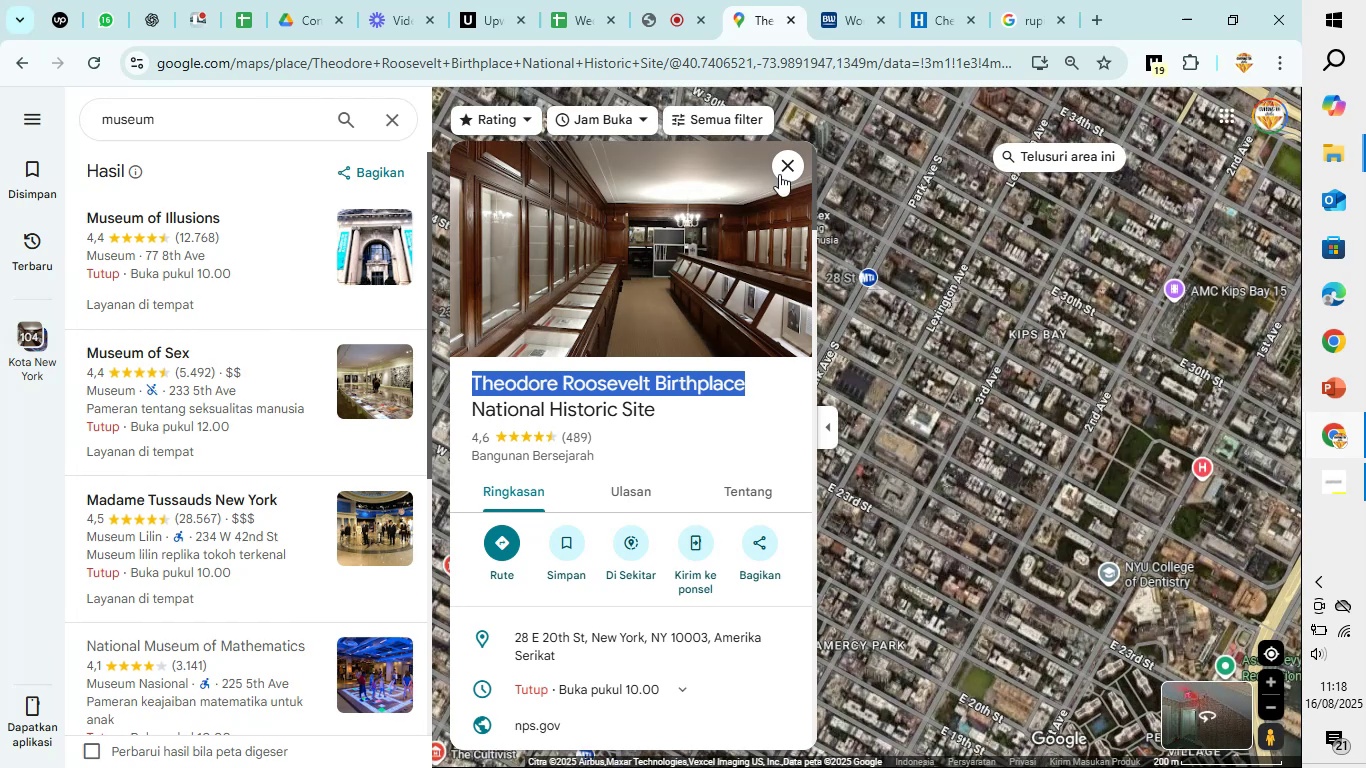 
left_click([793, 168])
 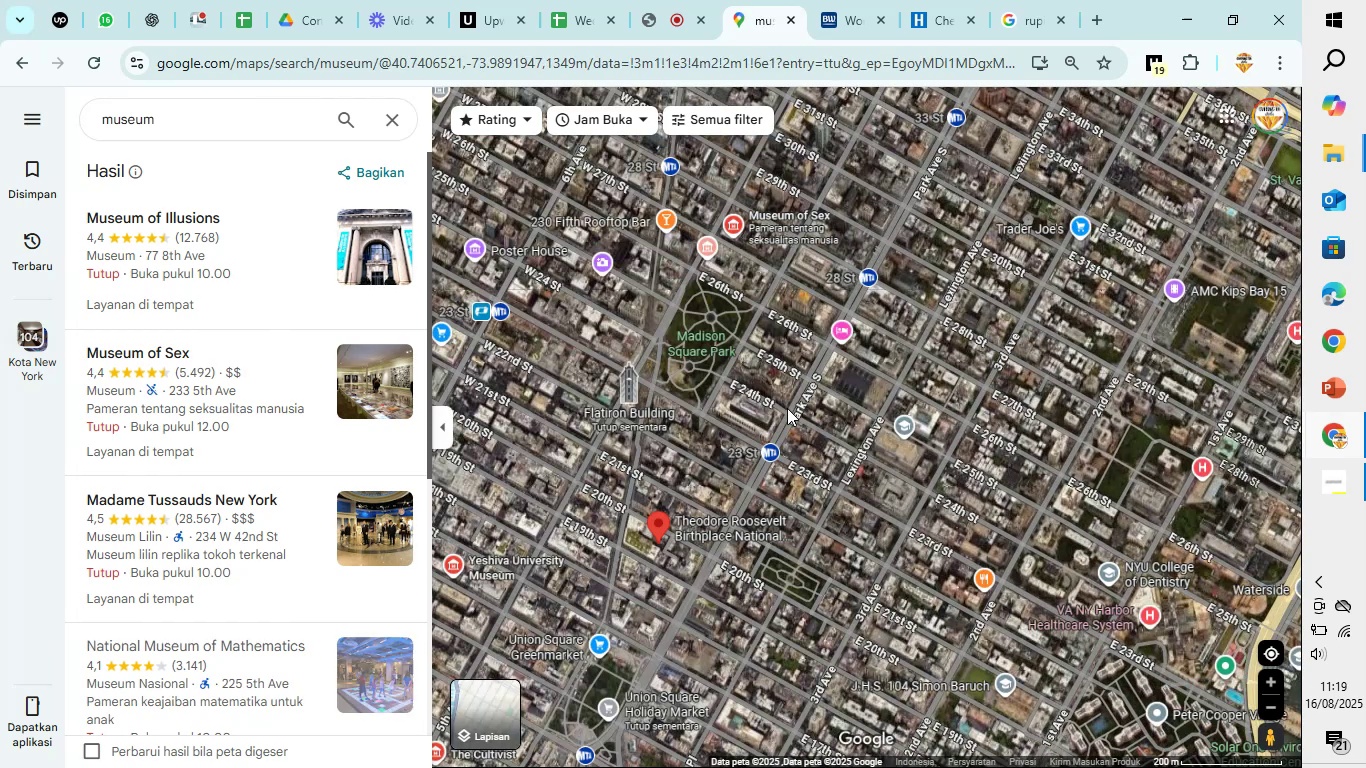 
scroll: coordinate [755, 412], scroll_direction: down, amount: 1.0
 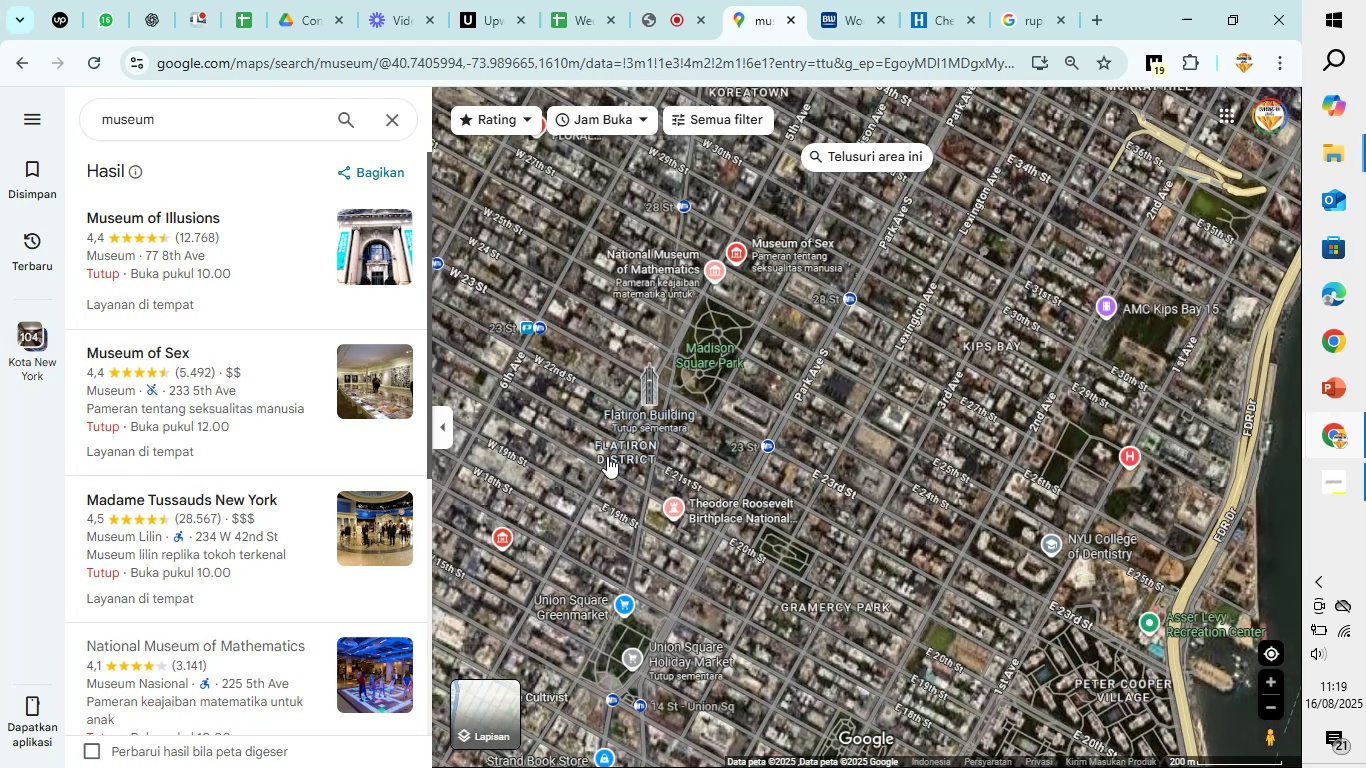 
left_click_drag(start_coordinate=[845, 528], to_coordinate=[1074, 420])
 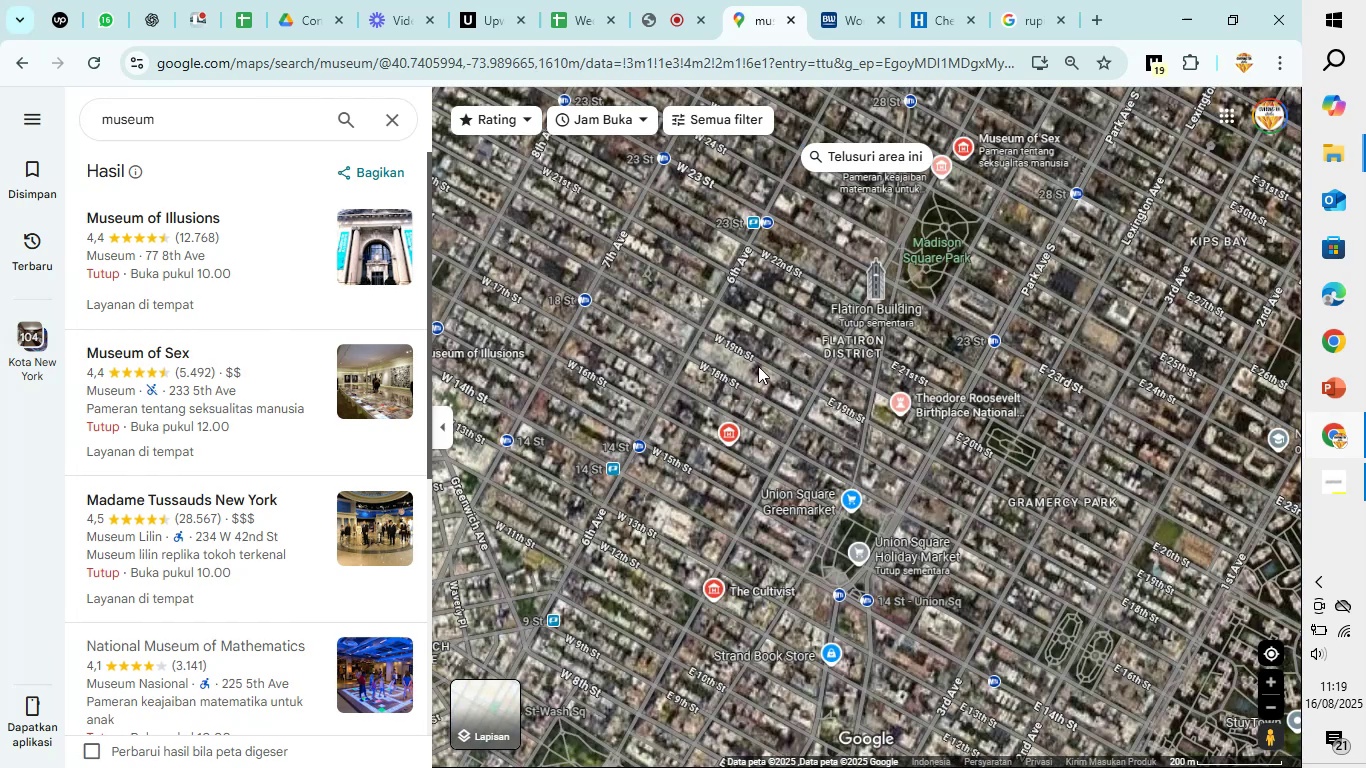 
scroll: coordinate [754, 358], scroll_direction: up, amount: 3.0
 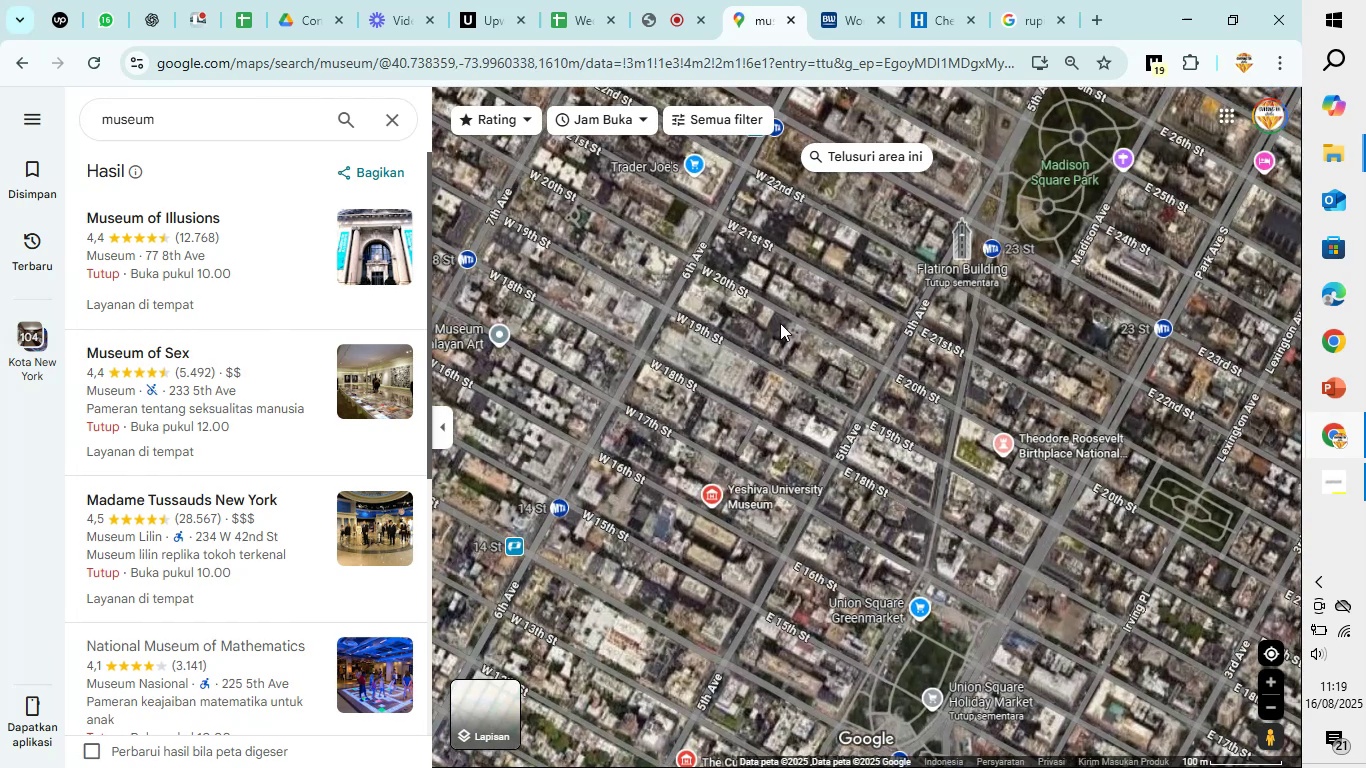 
left_click_drag(start_coordinate=[782, 322], to_coordinate=[819, 536])
 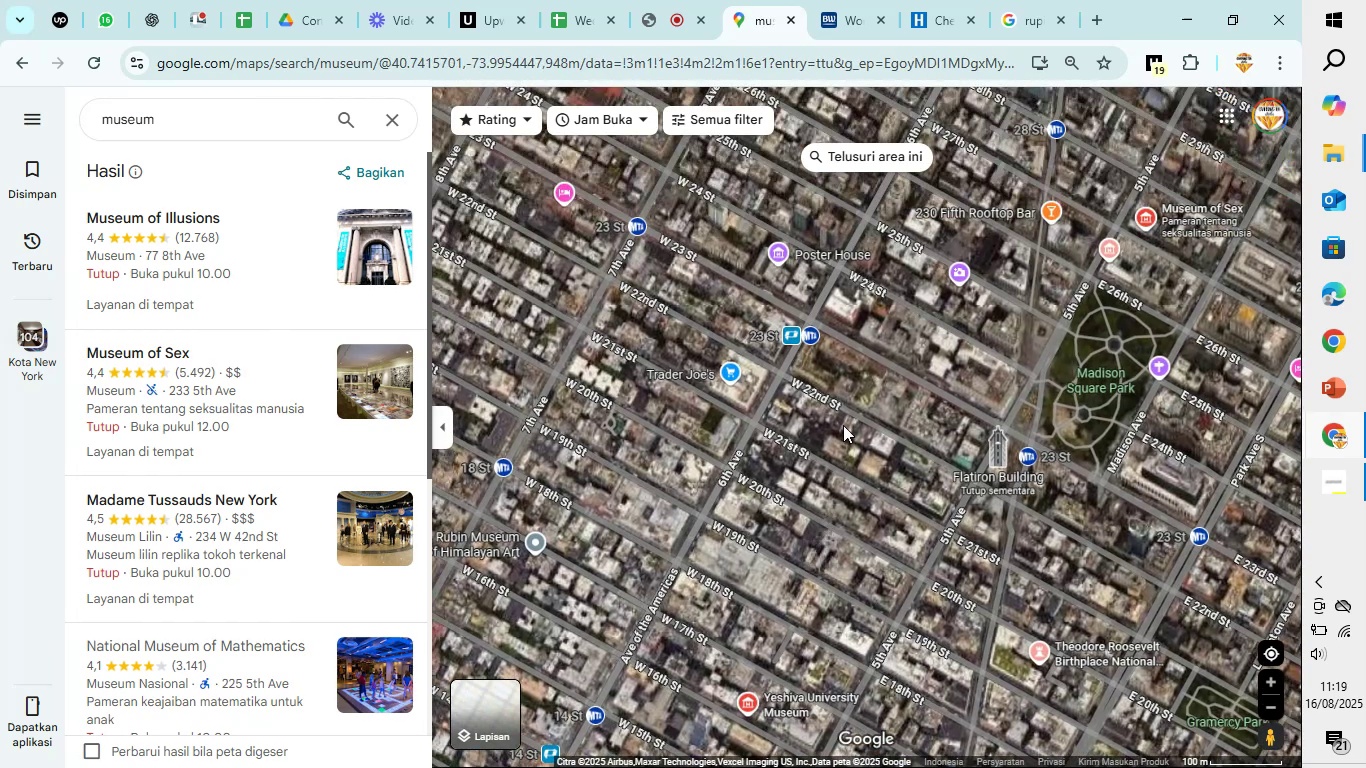 
scroll: coordinate [843, 425], scroll_direction: up, amount: 3.0
 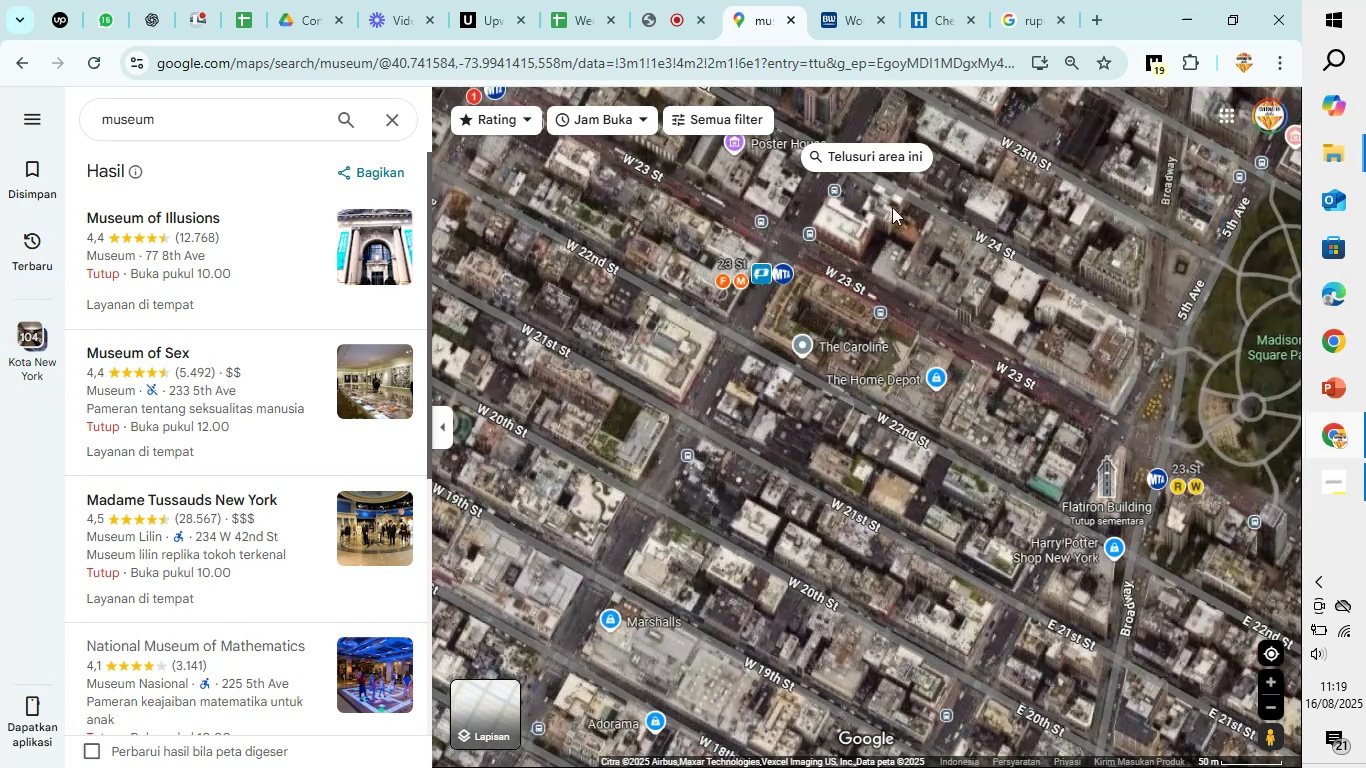 
left_click([878, 150])
 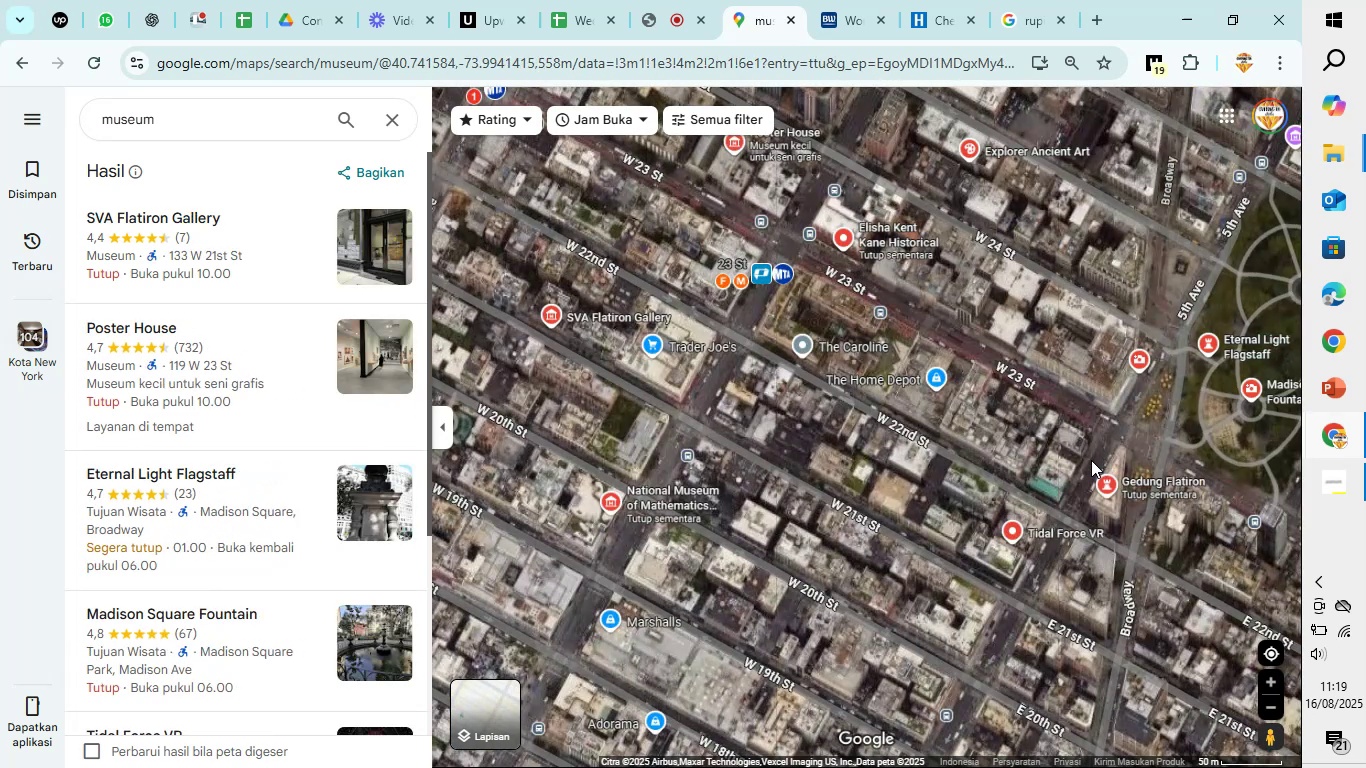 
left_click_drag(start_coordinate=[1147, 537], to_coordinate=[972, 537])
 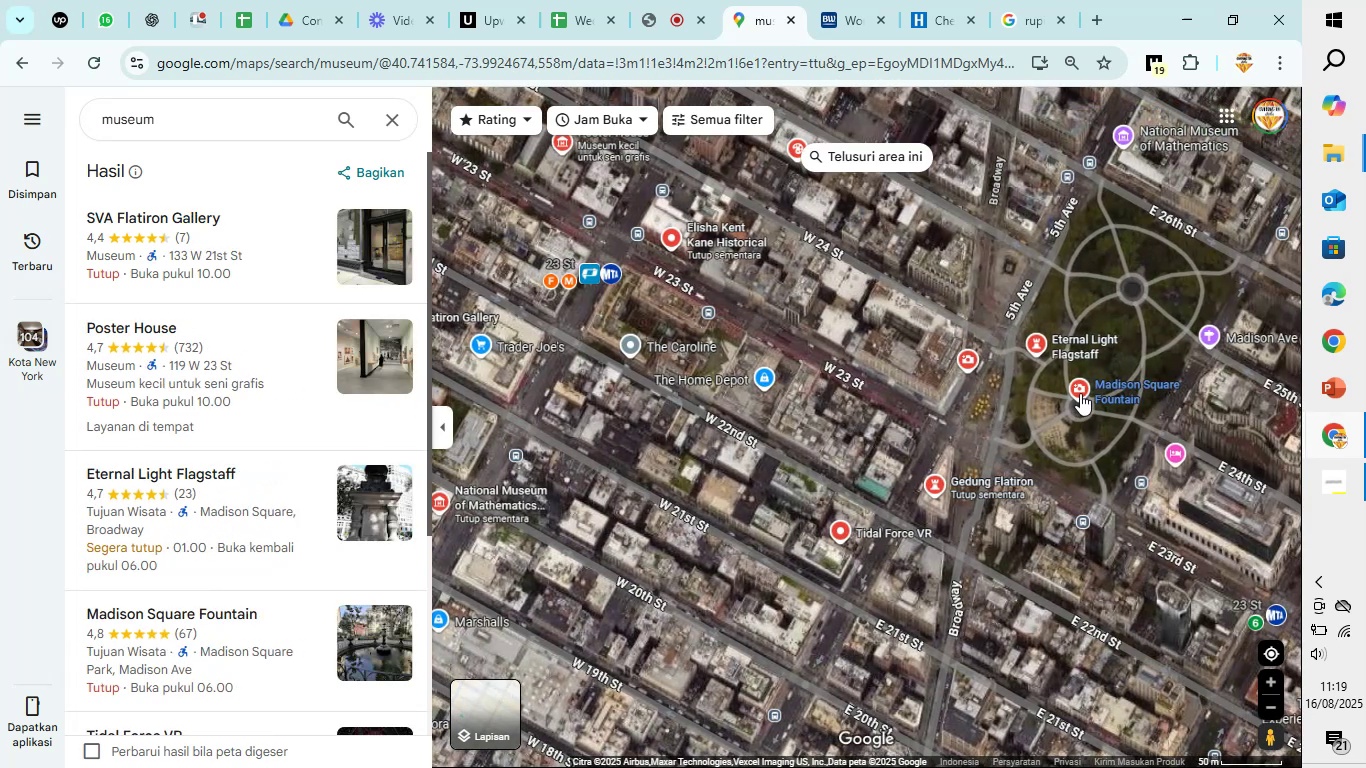 
left_click([1080, 393])
 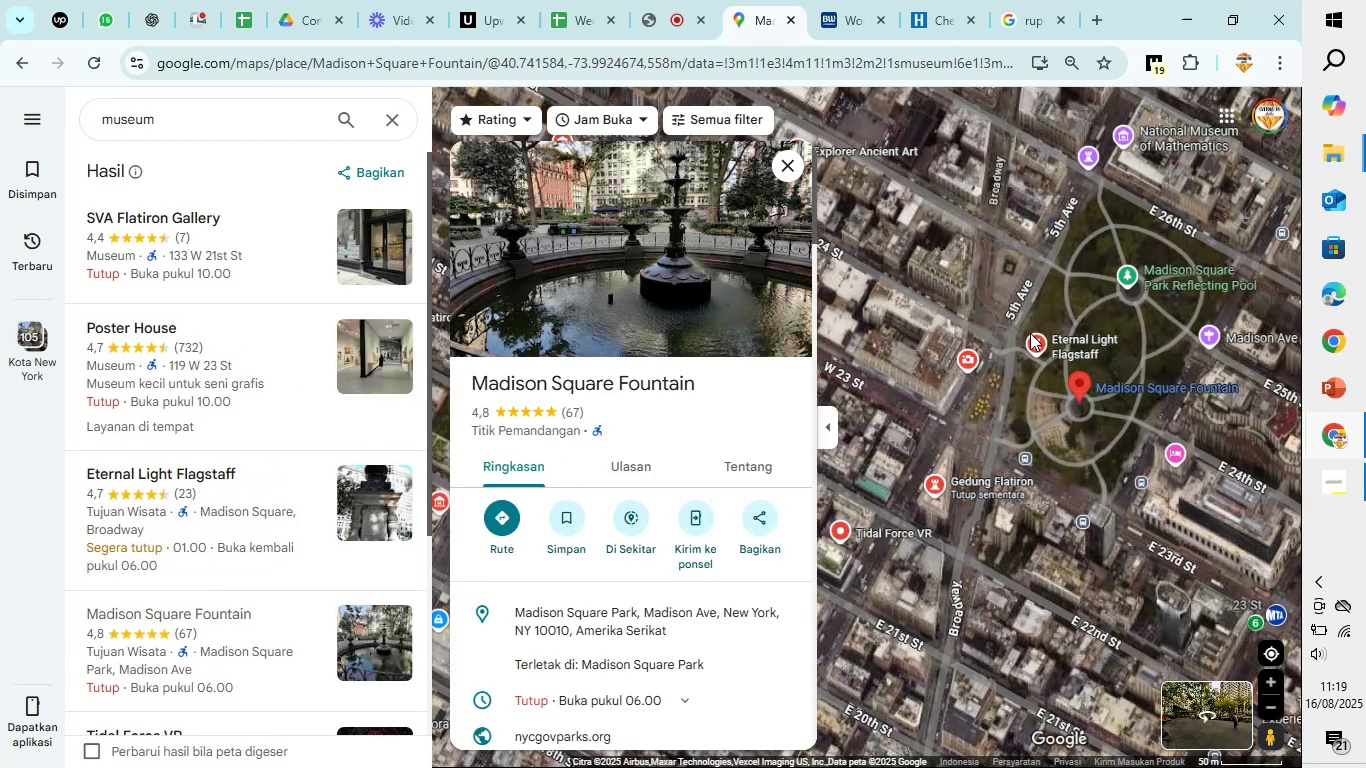 
scroll: coordinate [1066, 428], scroll_direction: down, amount: 2.0
 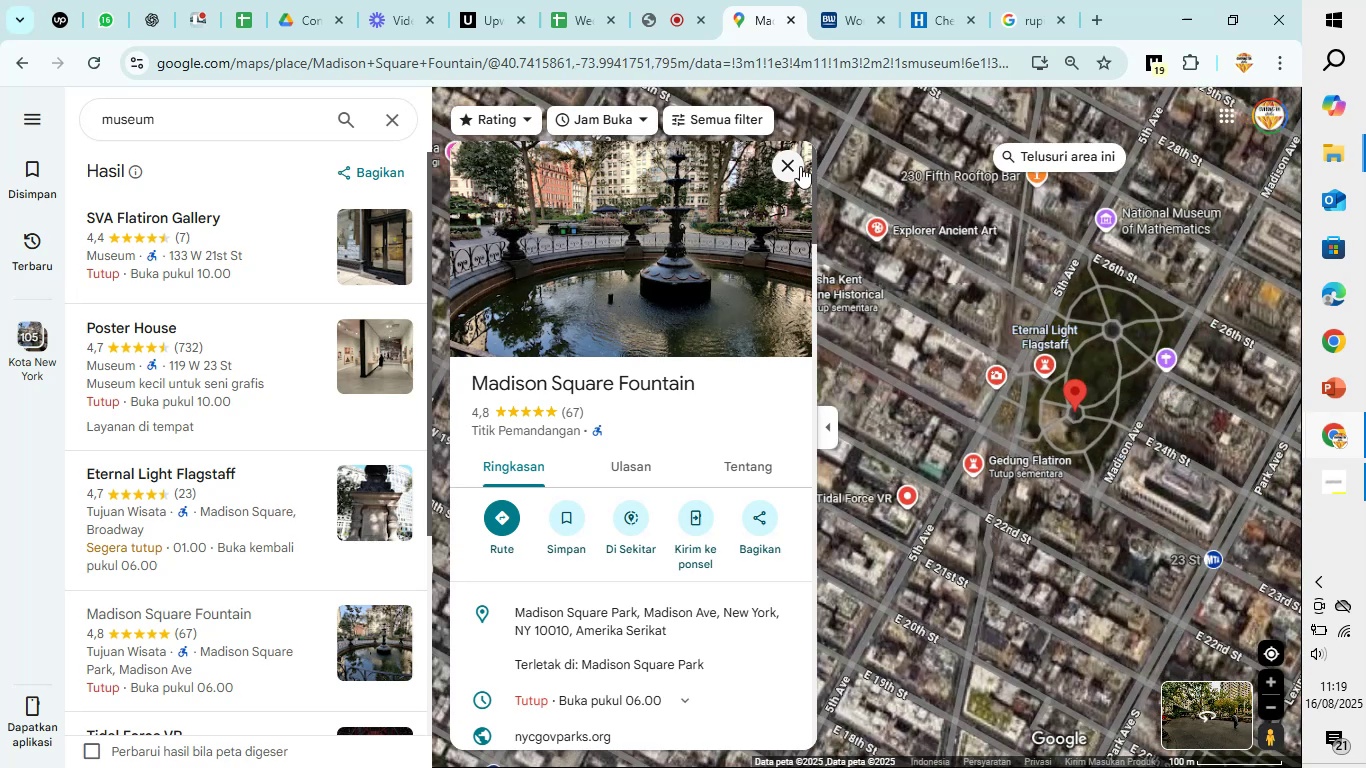 
double_click([797, 164])
 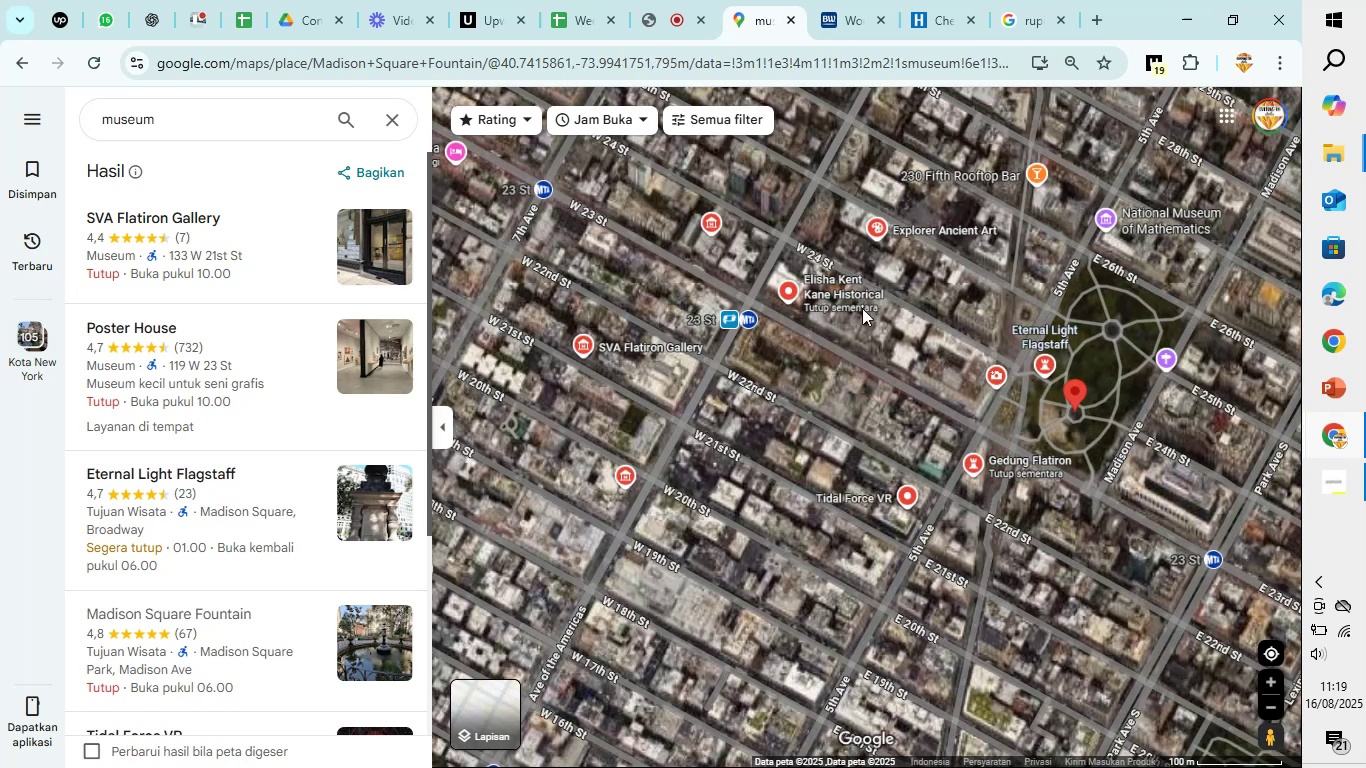 
scroll: coordinate [874, 343], scroll_direction: down, amount: 4.0
 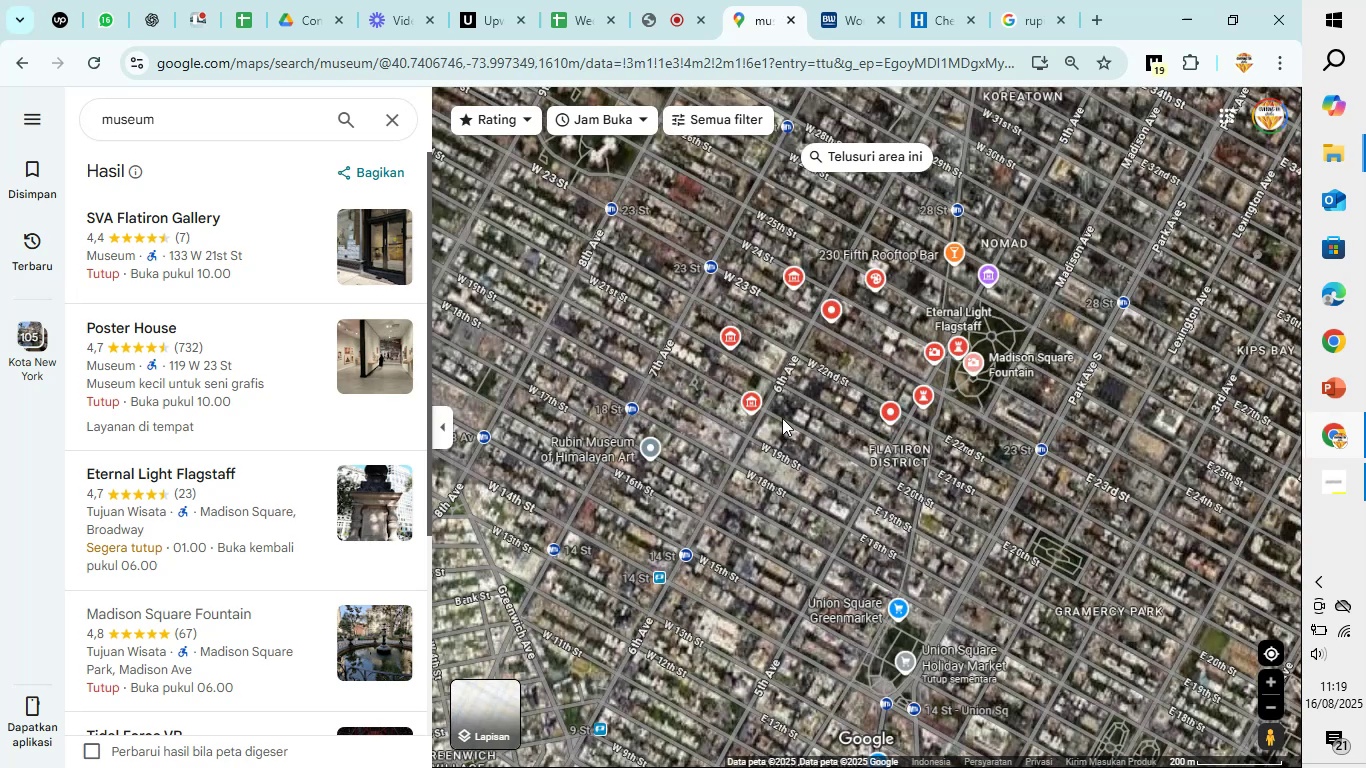 
left_click([756, 398])
 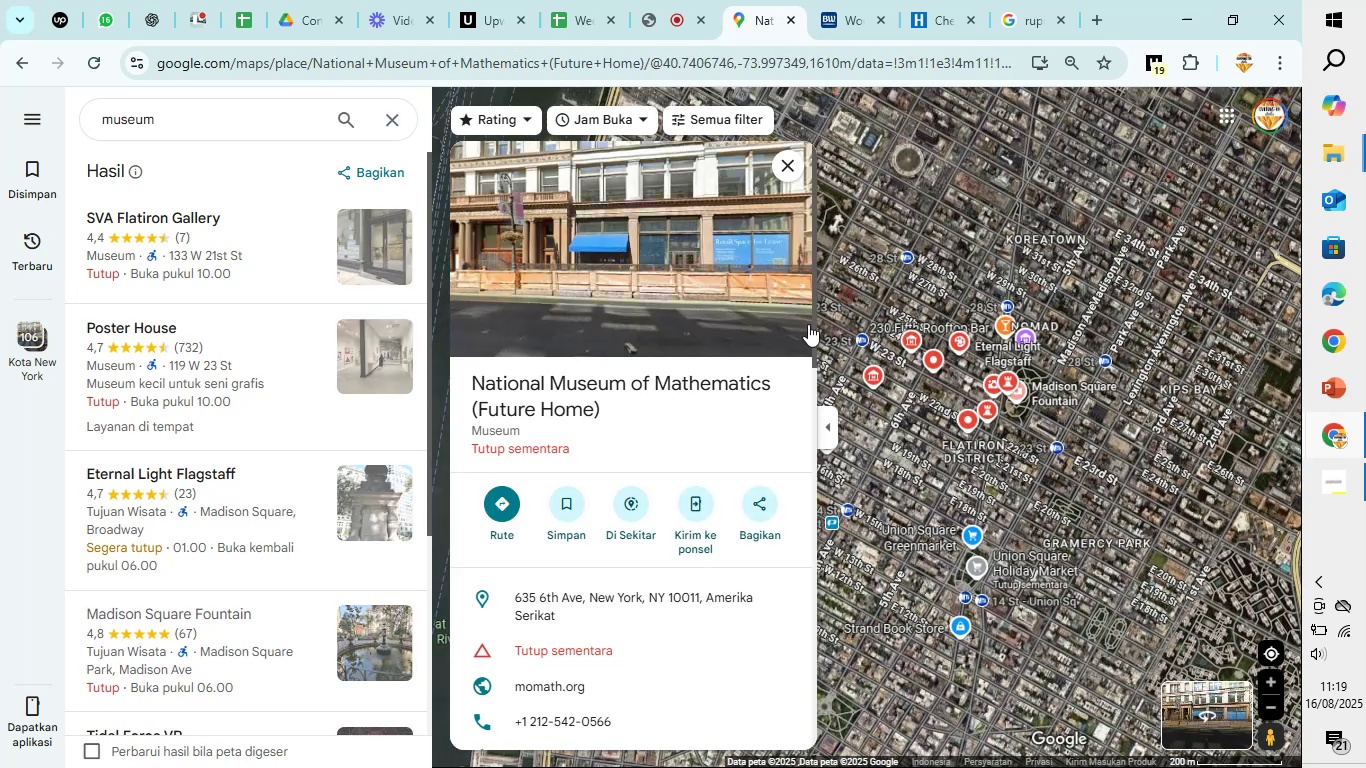 
left_click([783, 173])
 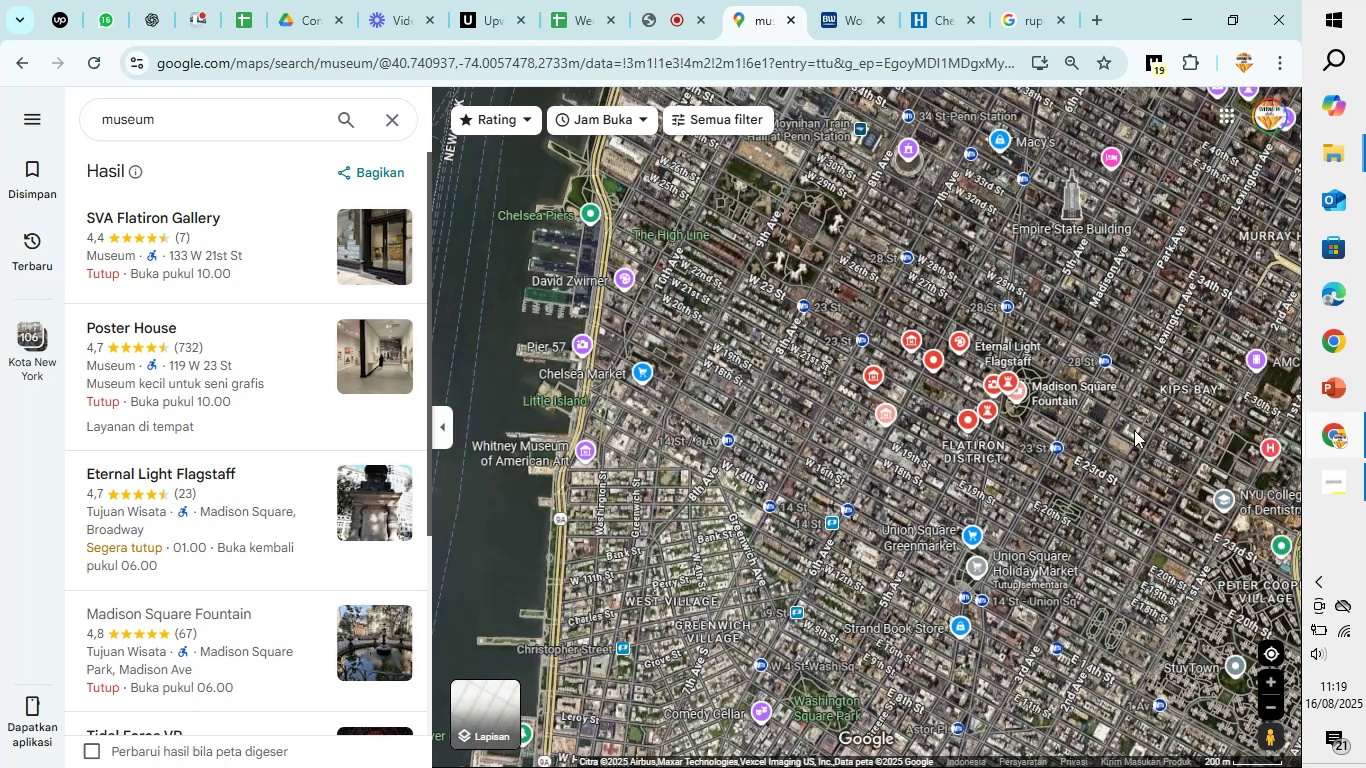 
left_click_drag(start_coordinate=[1086, 391], to_coordinate=[1033, 486])
 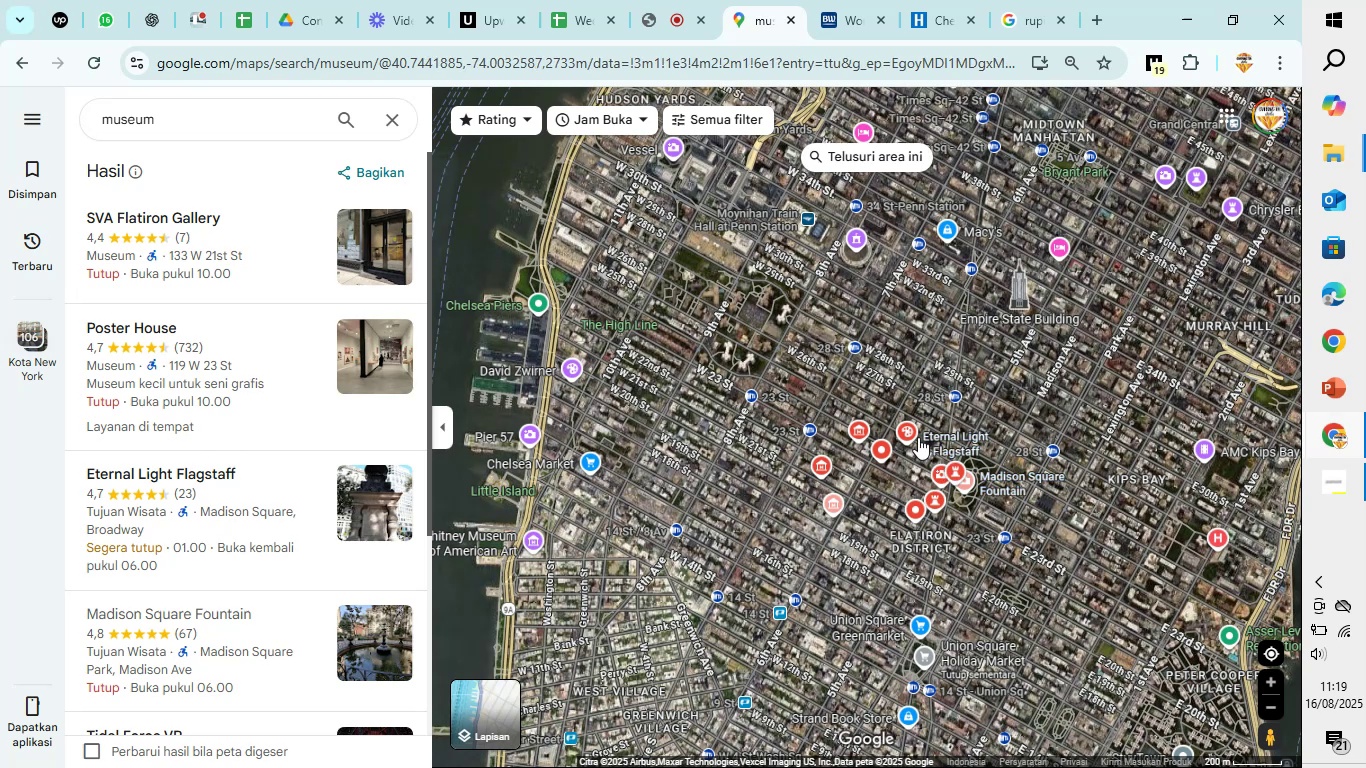 
left_click([918, 437])
 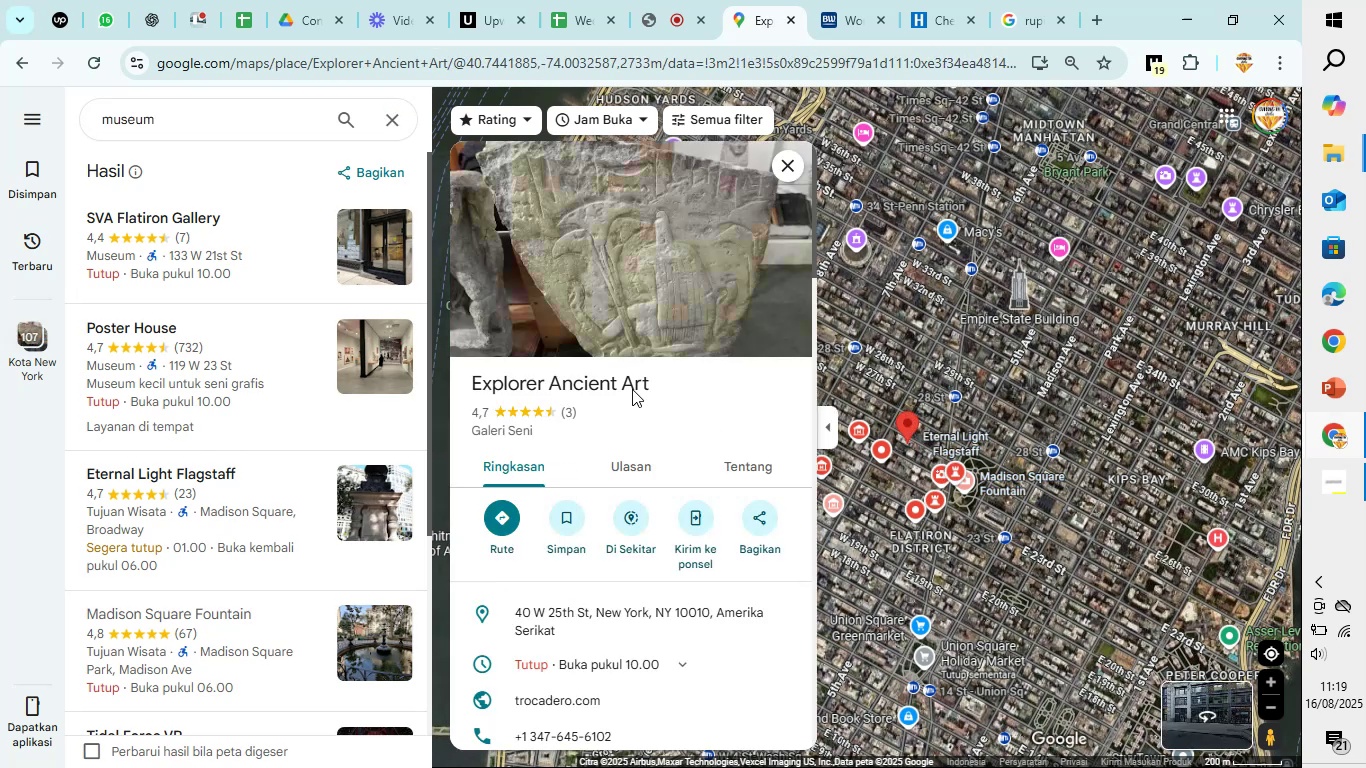 
left_click_drag(start_coordinate=[660, 379], to_coordinate=[468, 389])
 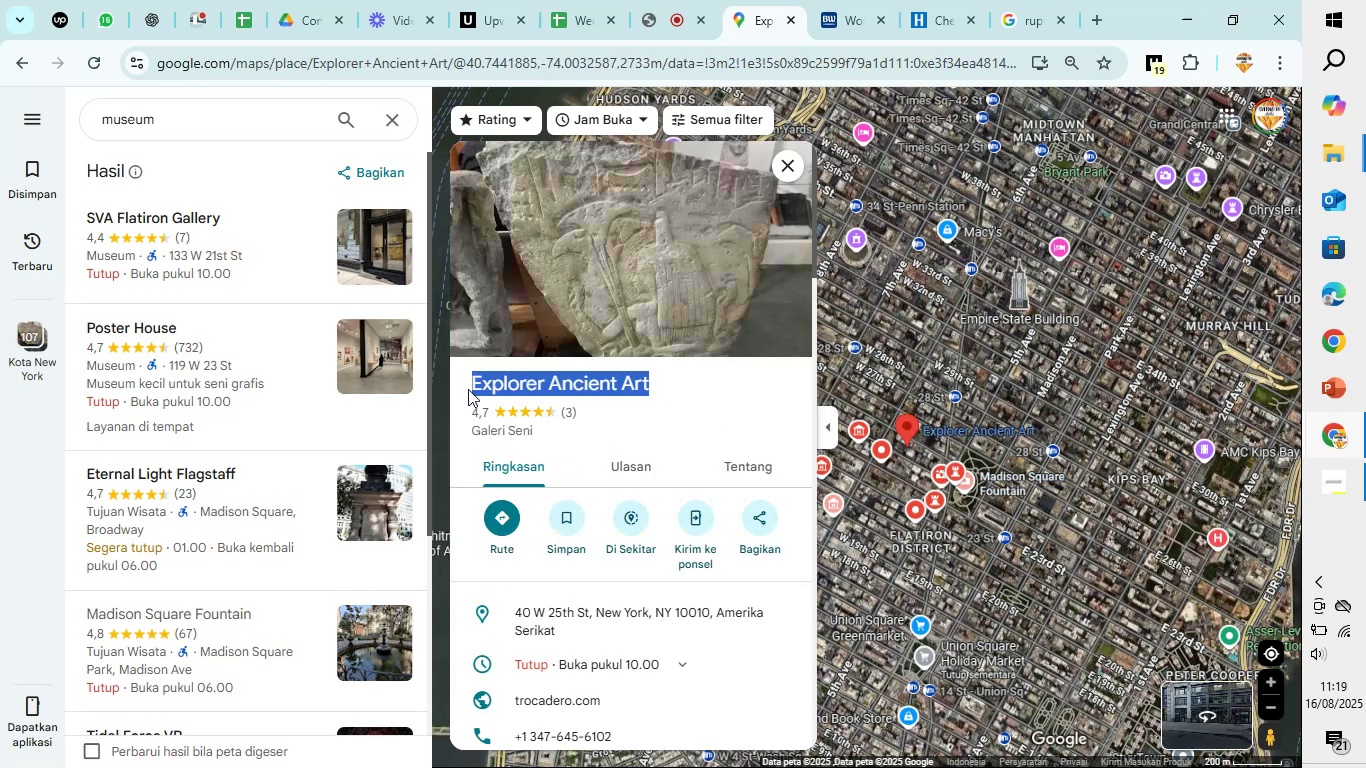 
key(Control+C)
 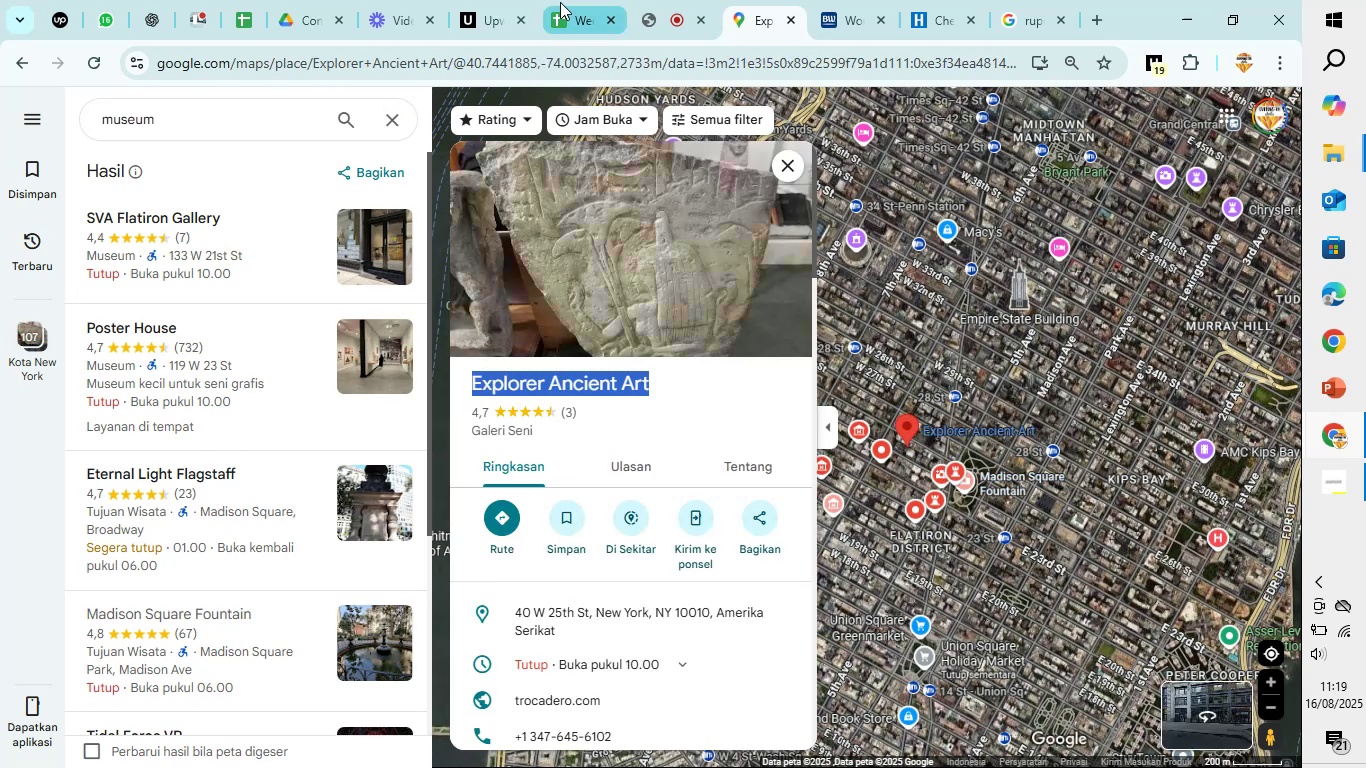 
left_click([560, 2])
 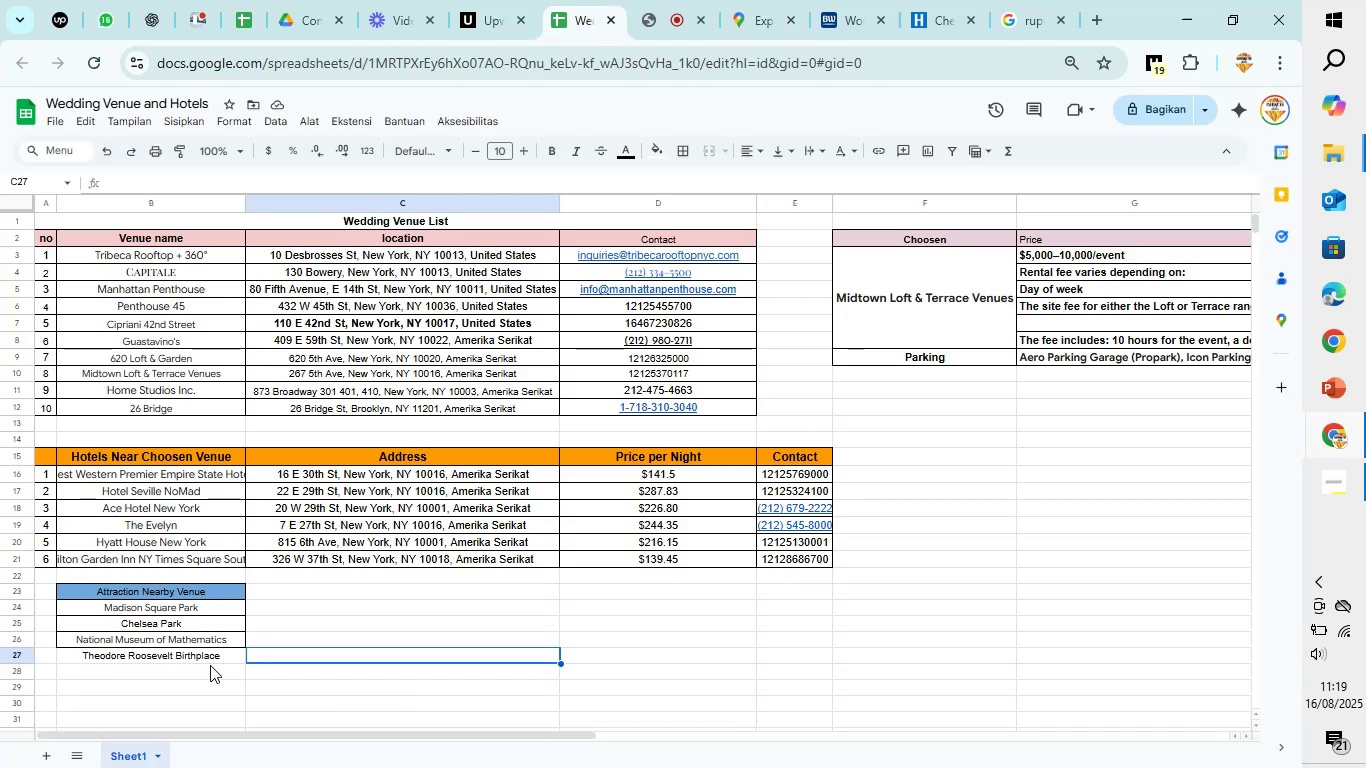 
left_click([212, 669])
 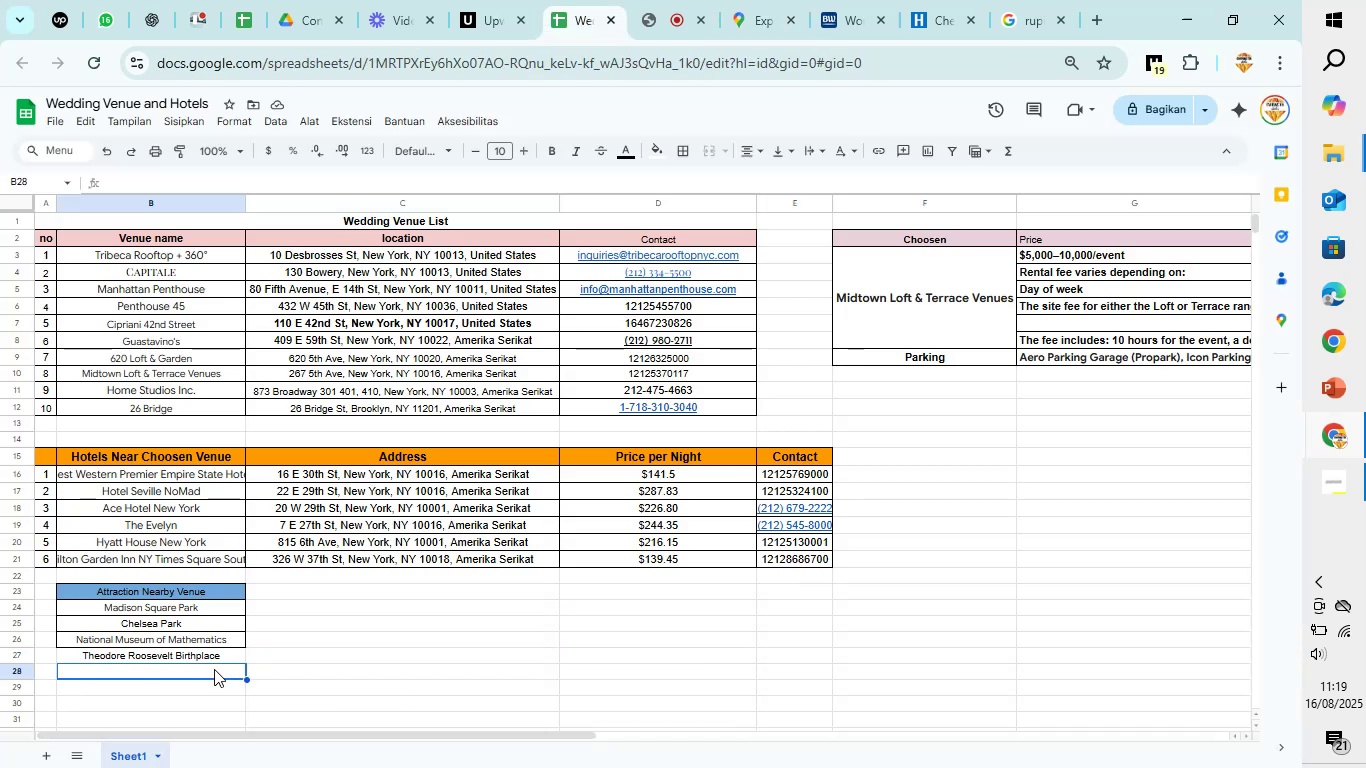 
key(Control+V)
 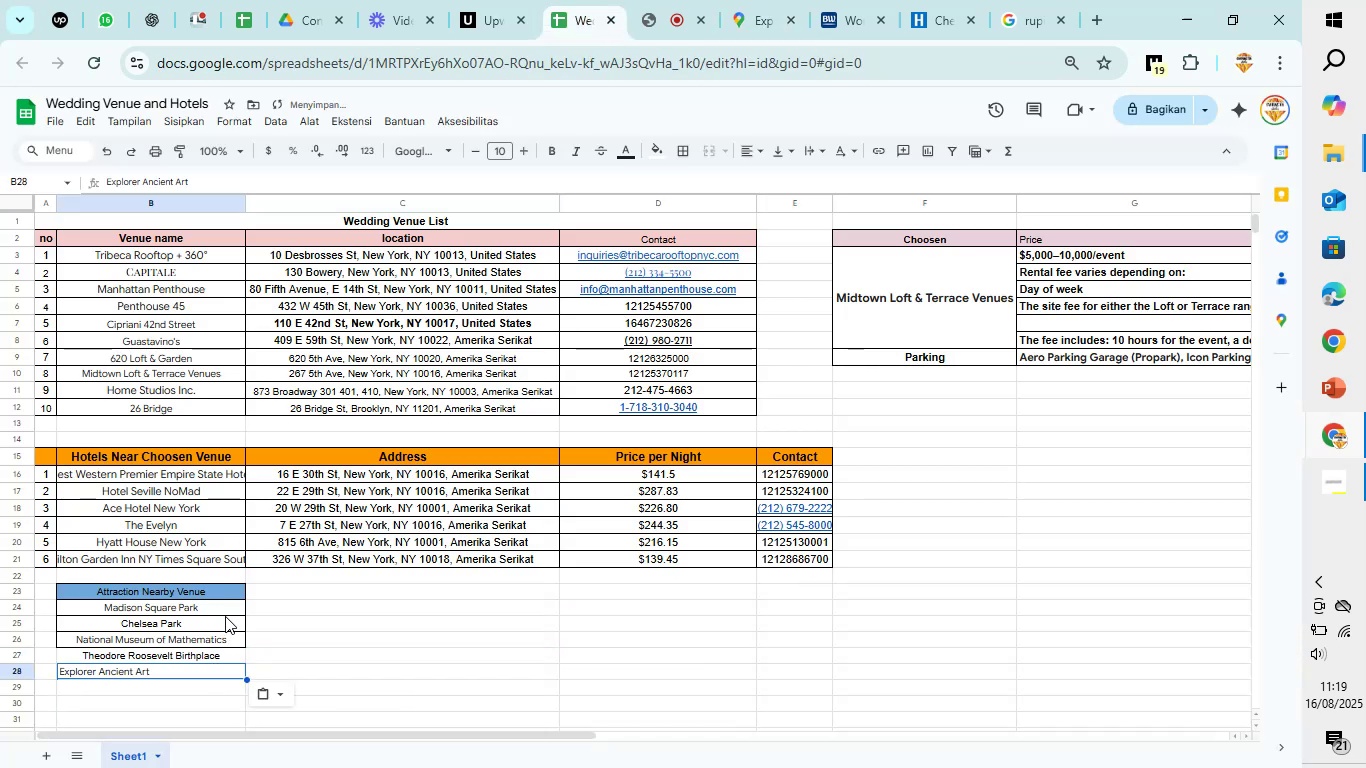 
left_click_drag(start_coordinate=[227, 605], to_coordinate=[218, 677])
 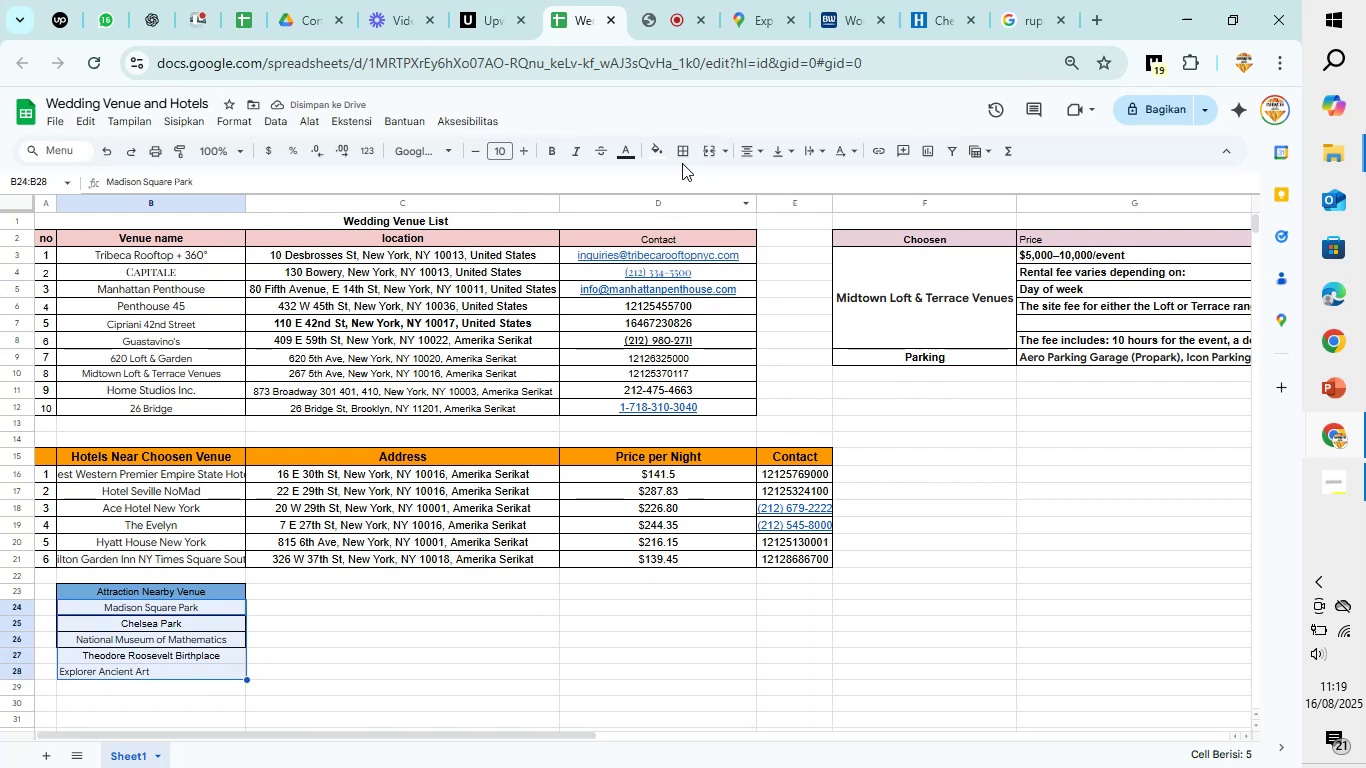 
left_click([679, 154])
 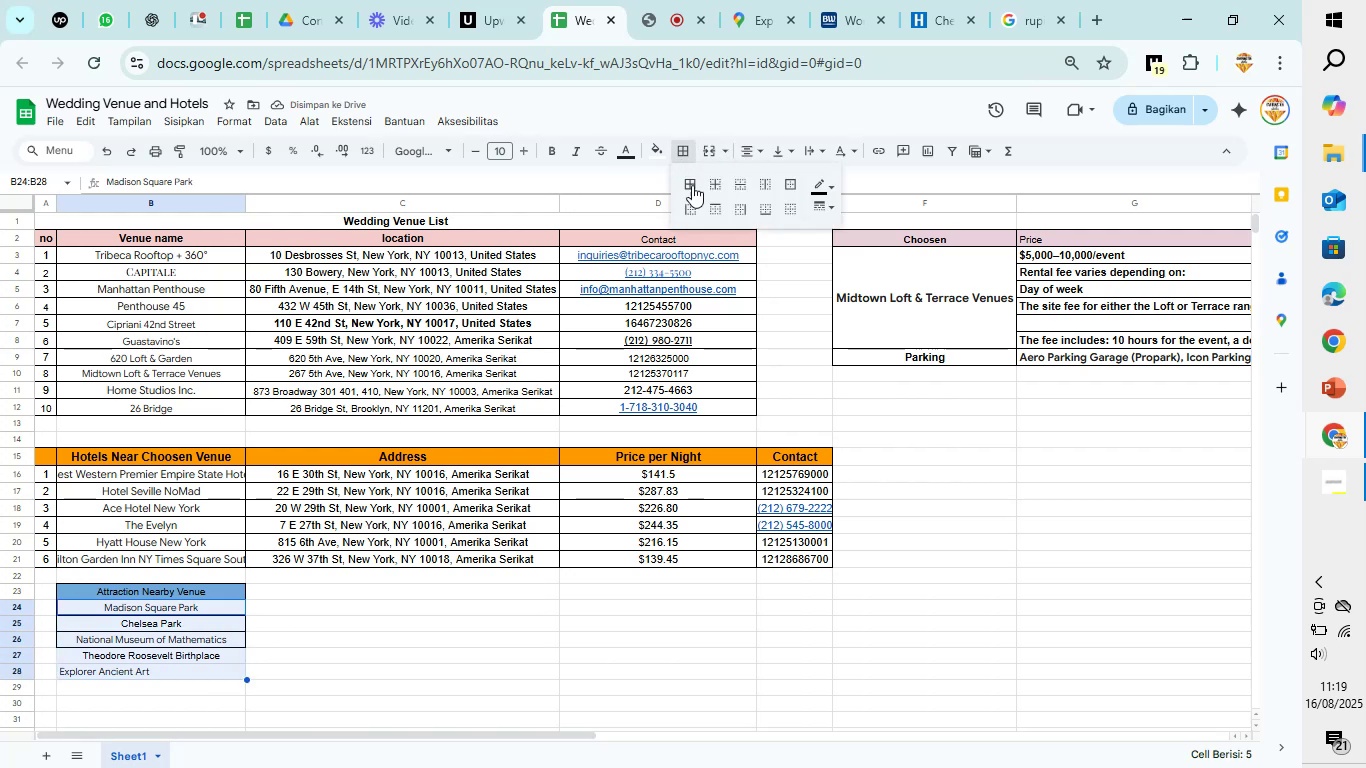 
left_click([686, 187])
 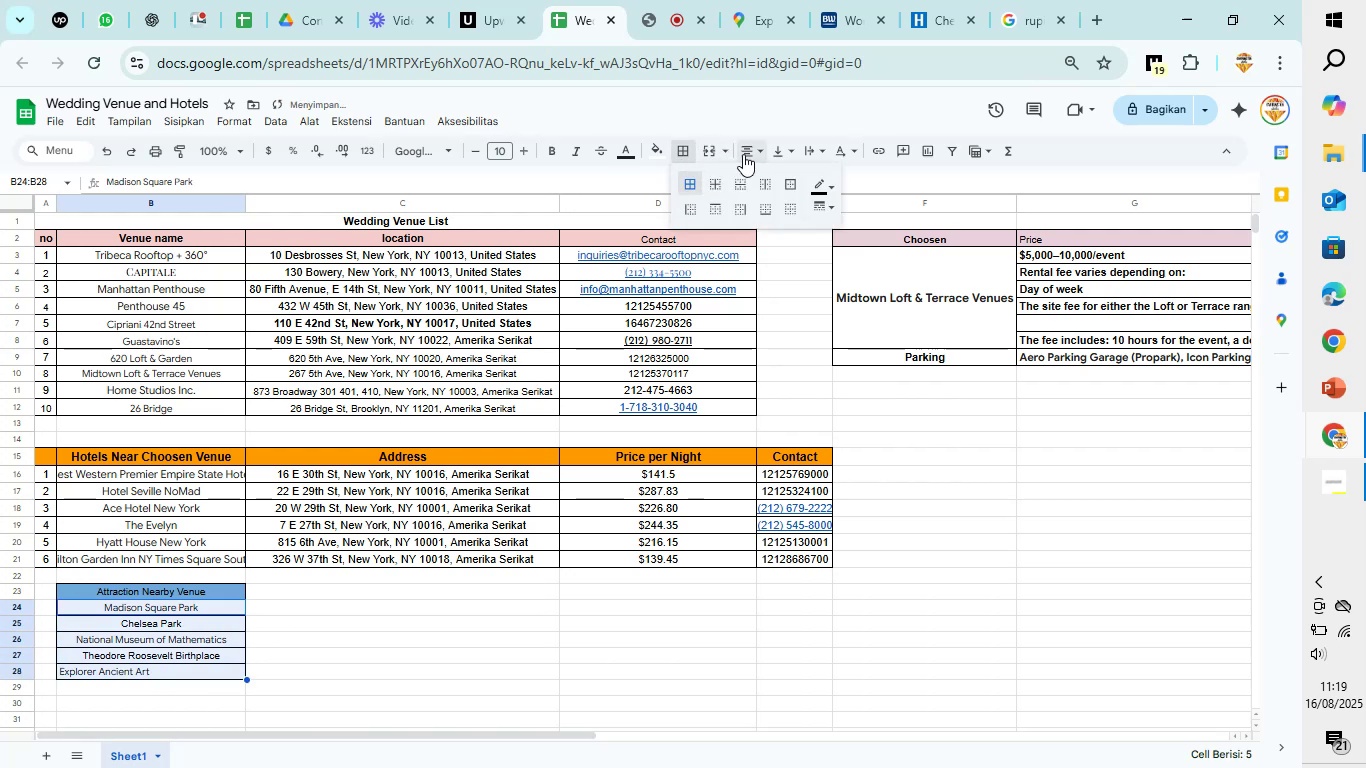 
left_click([744, 153])
 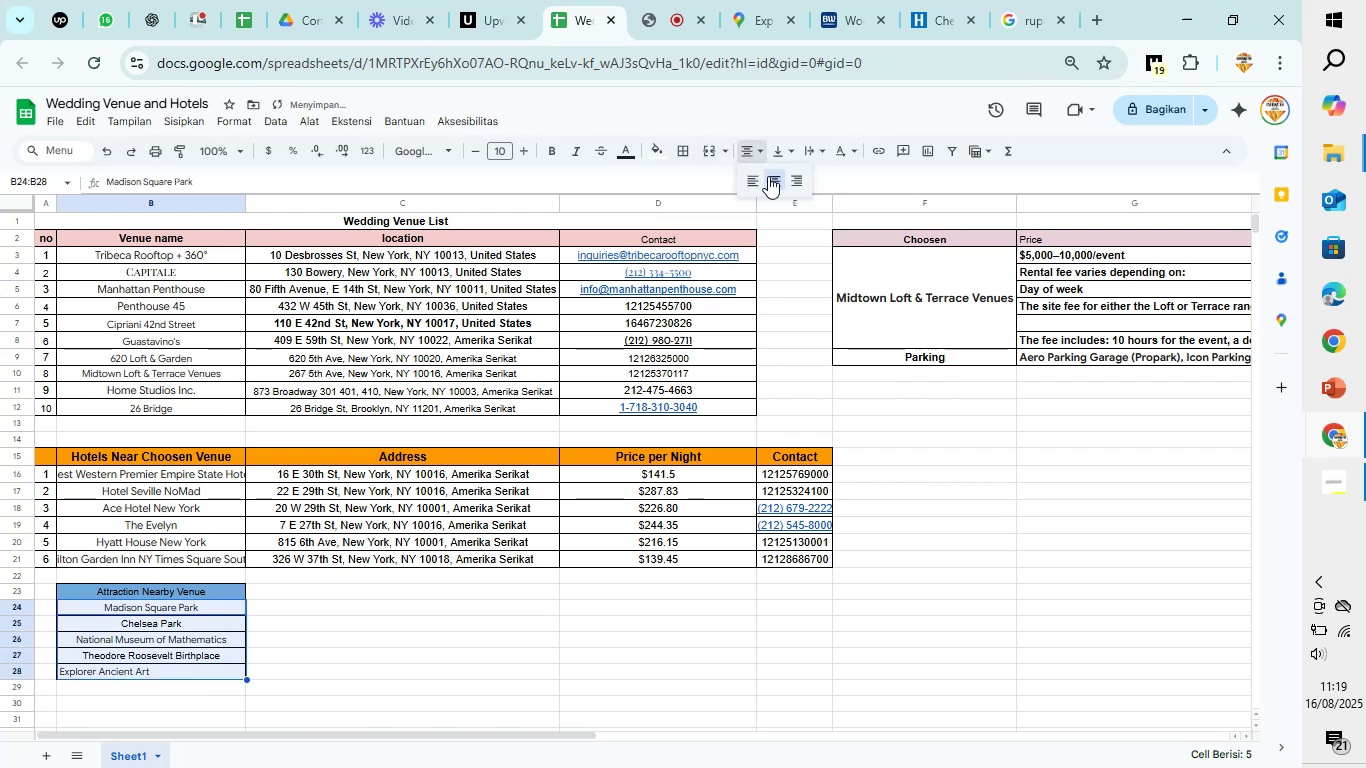 
left_click([773, 179])
 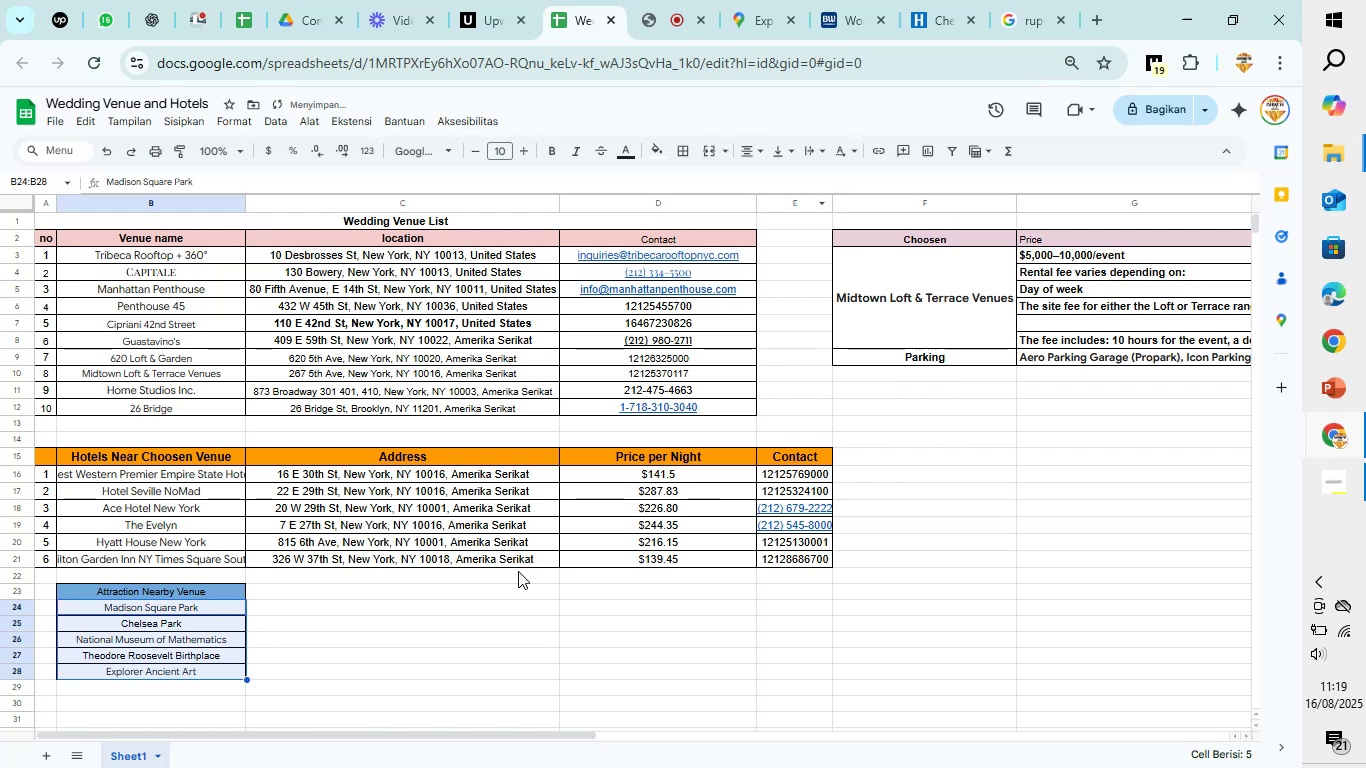 